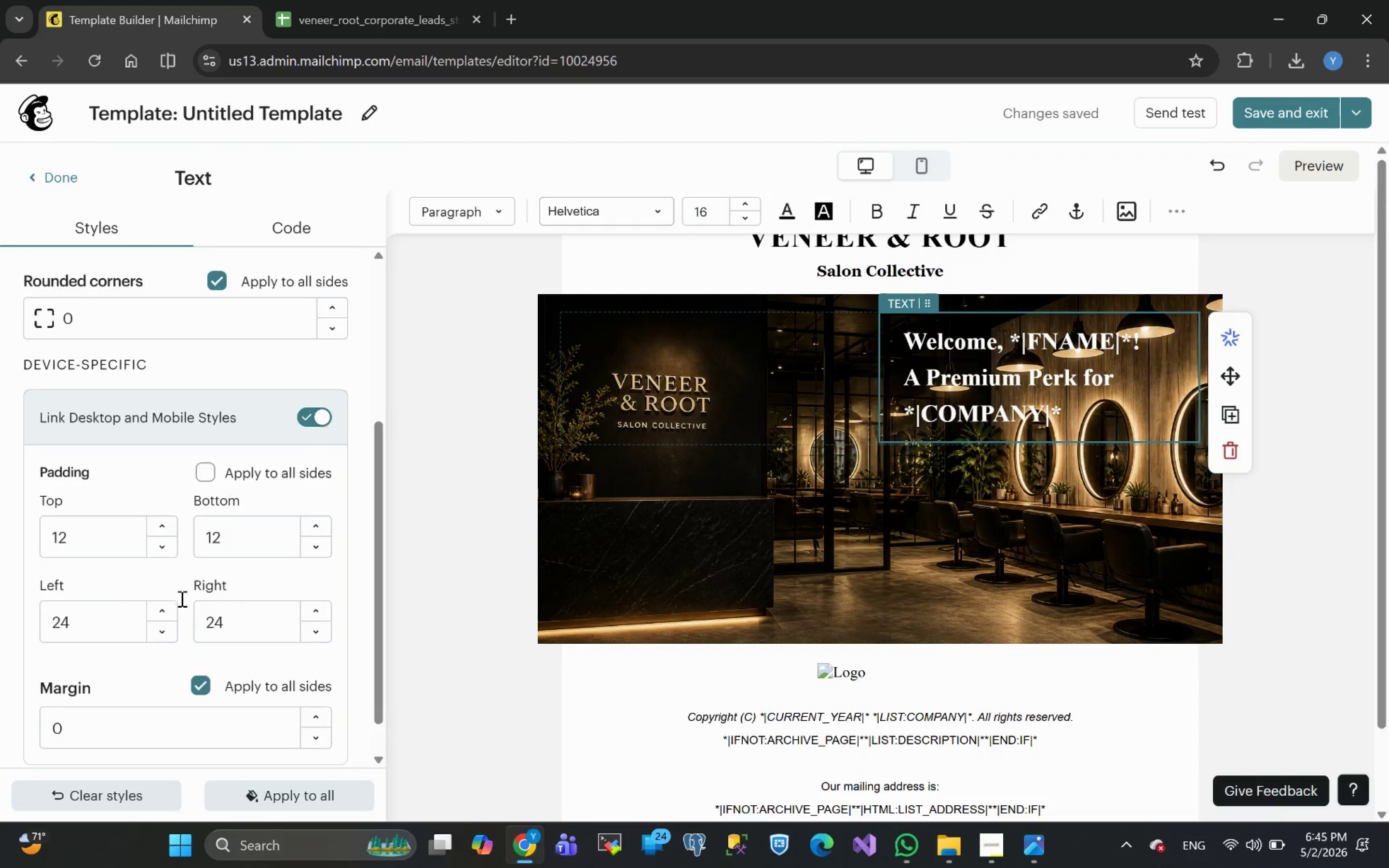 
left_click_drag(start_coordinate=[86, 533], to_coordinate=[0, 534])
 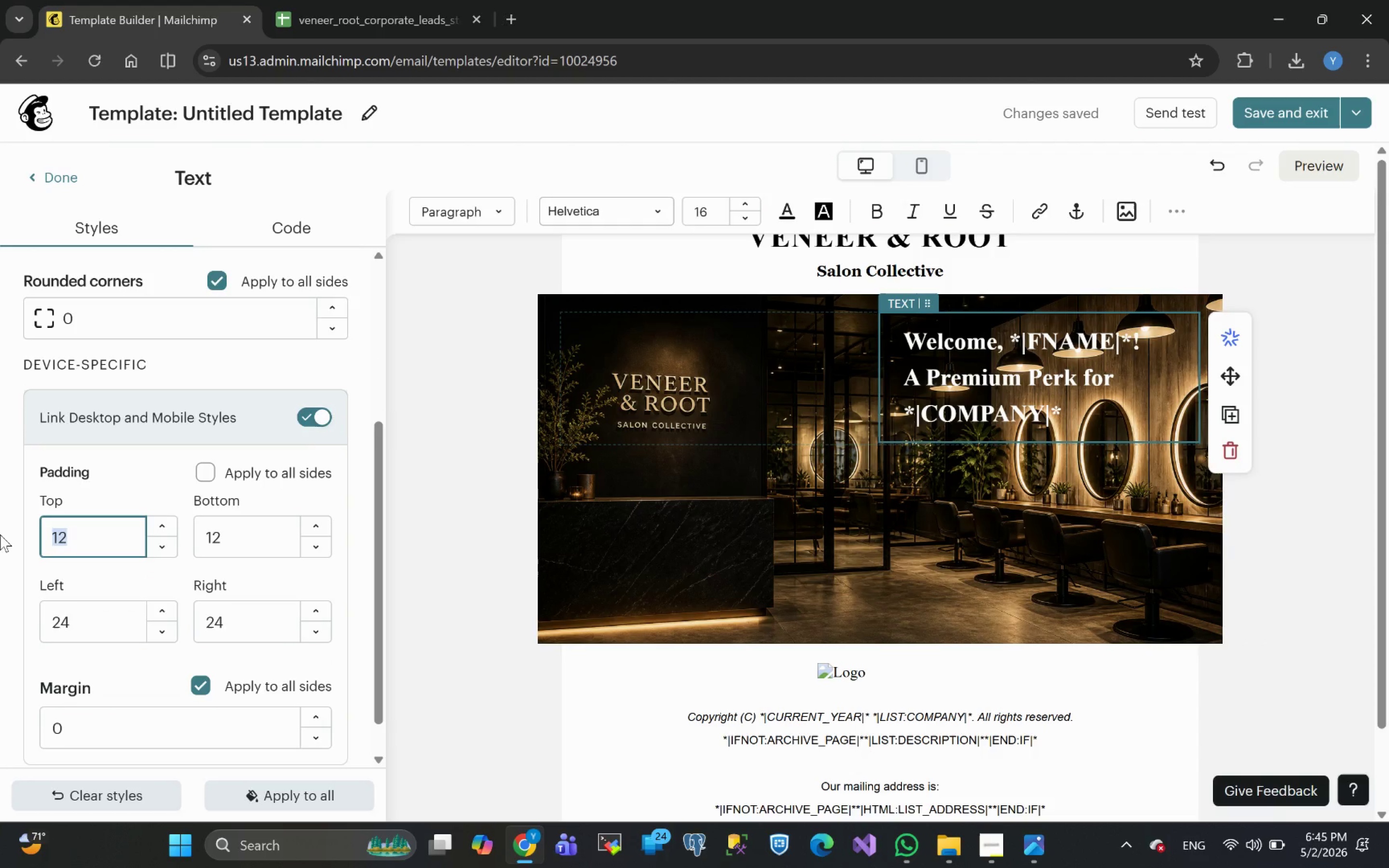 
type(100)
 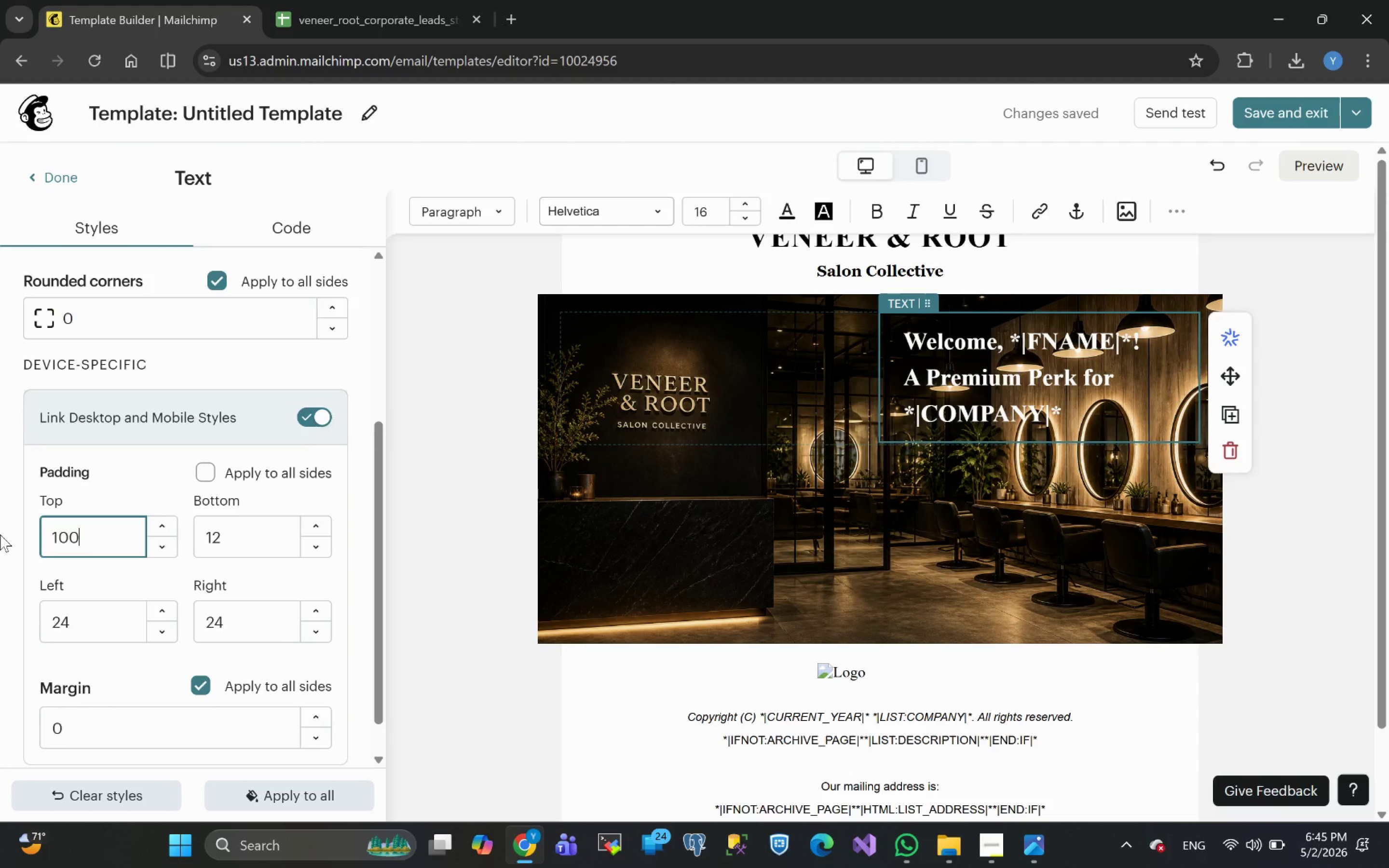 
key(Enter)
 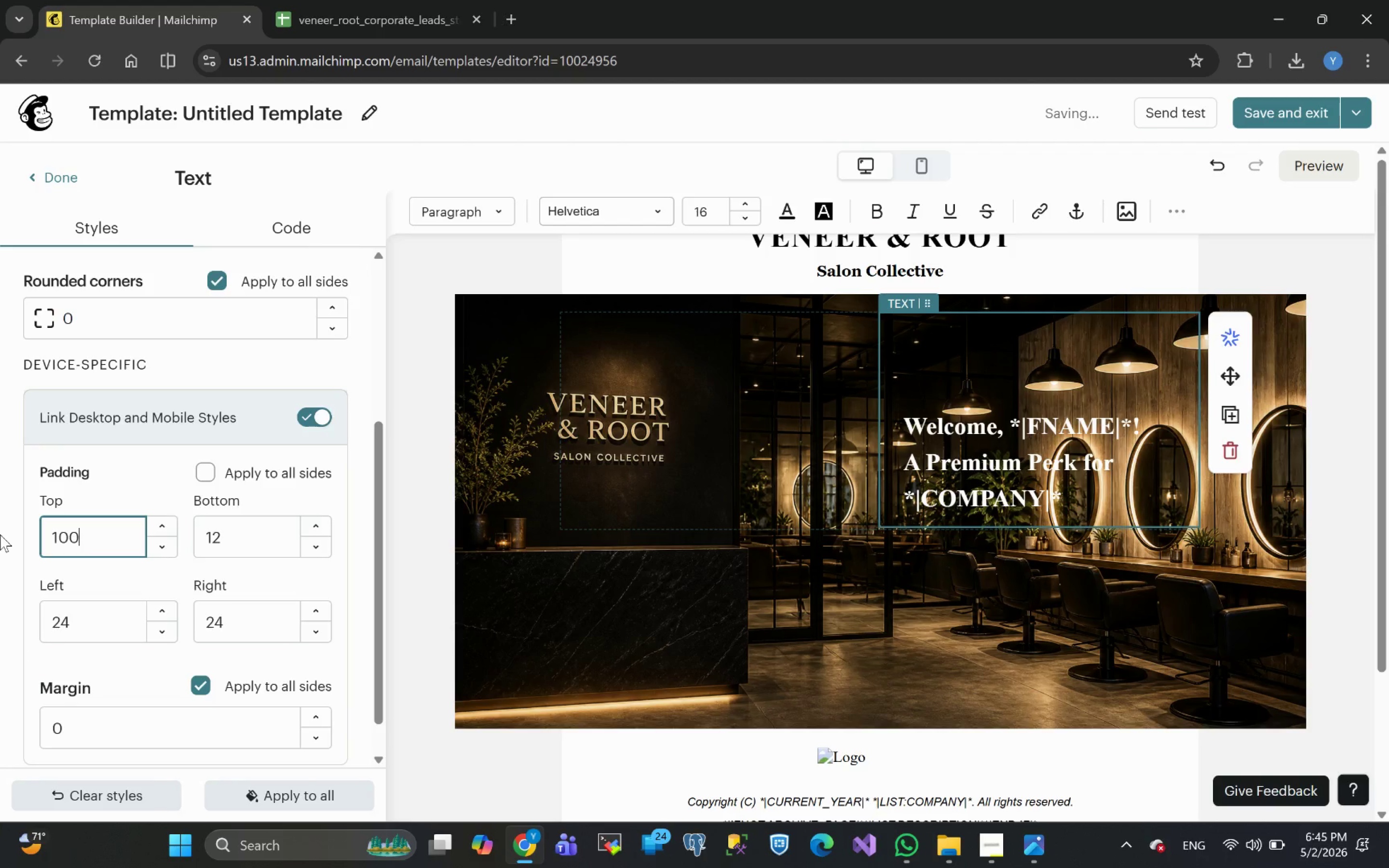 
key(Control+Z)
 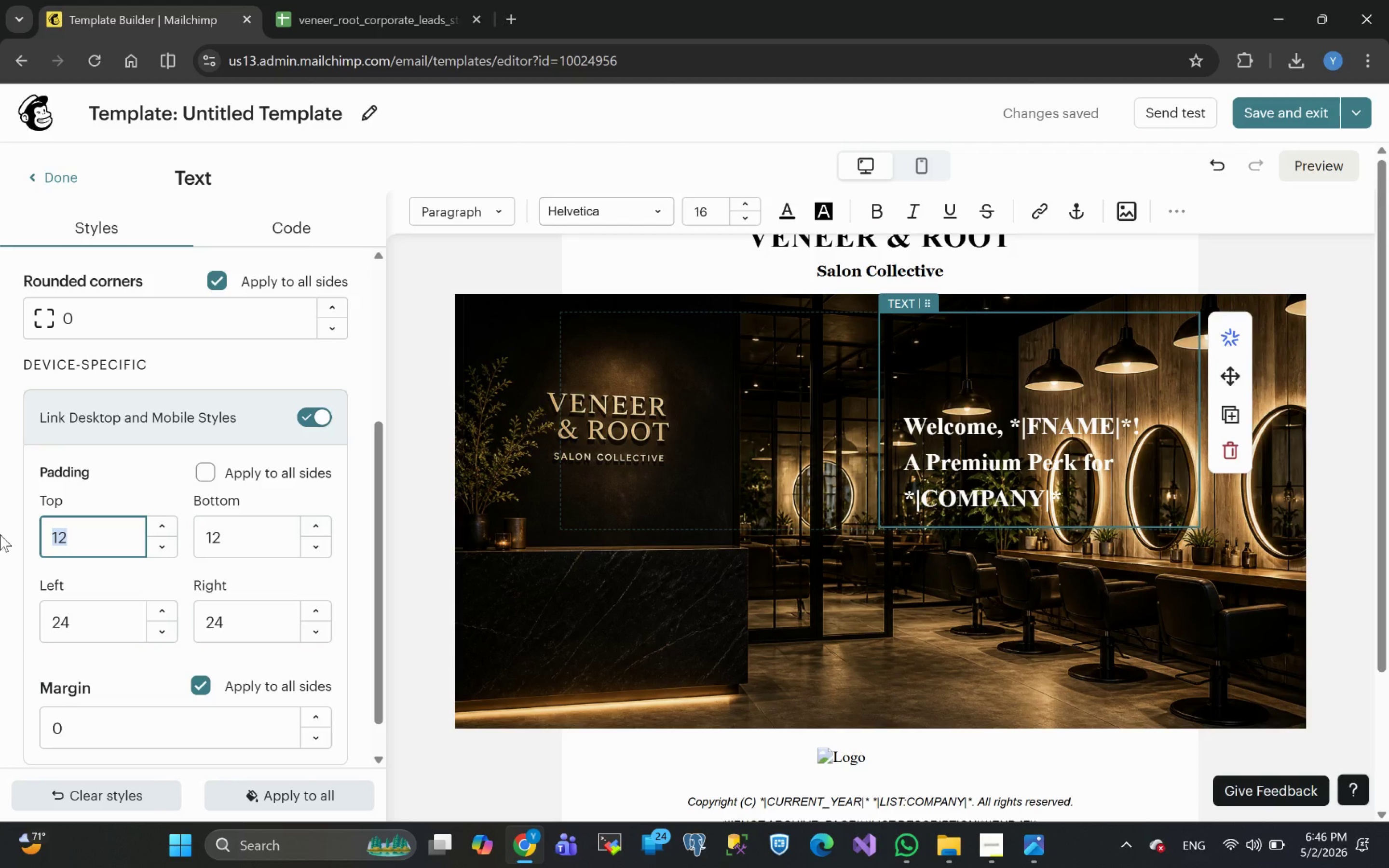 
key(Enter)
 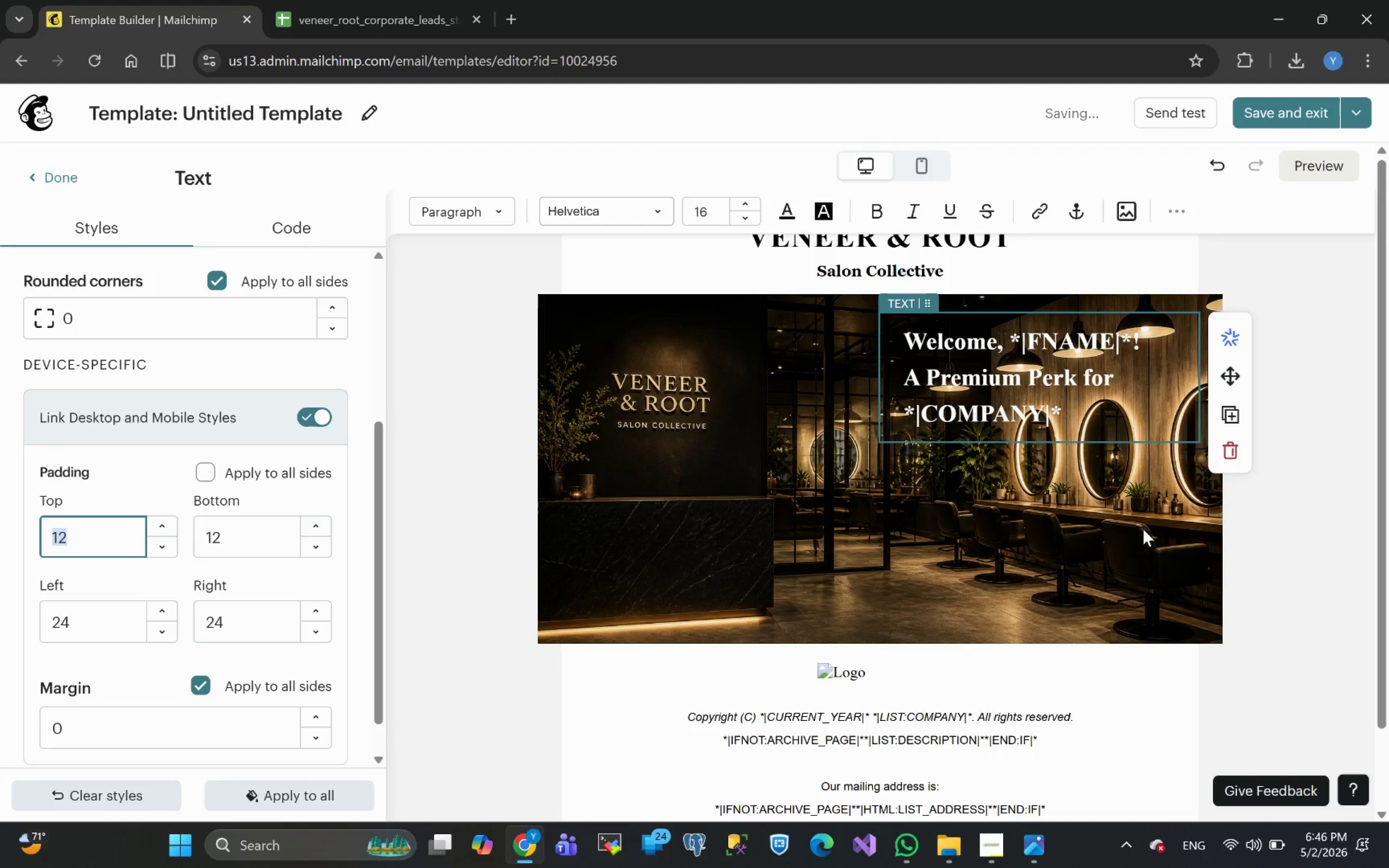 
left_click([1316, 524])
 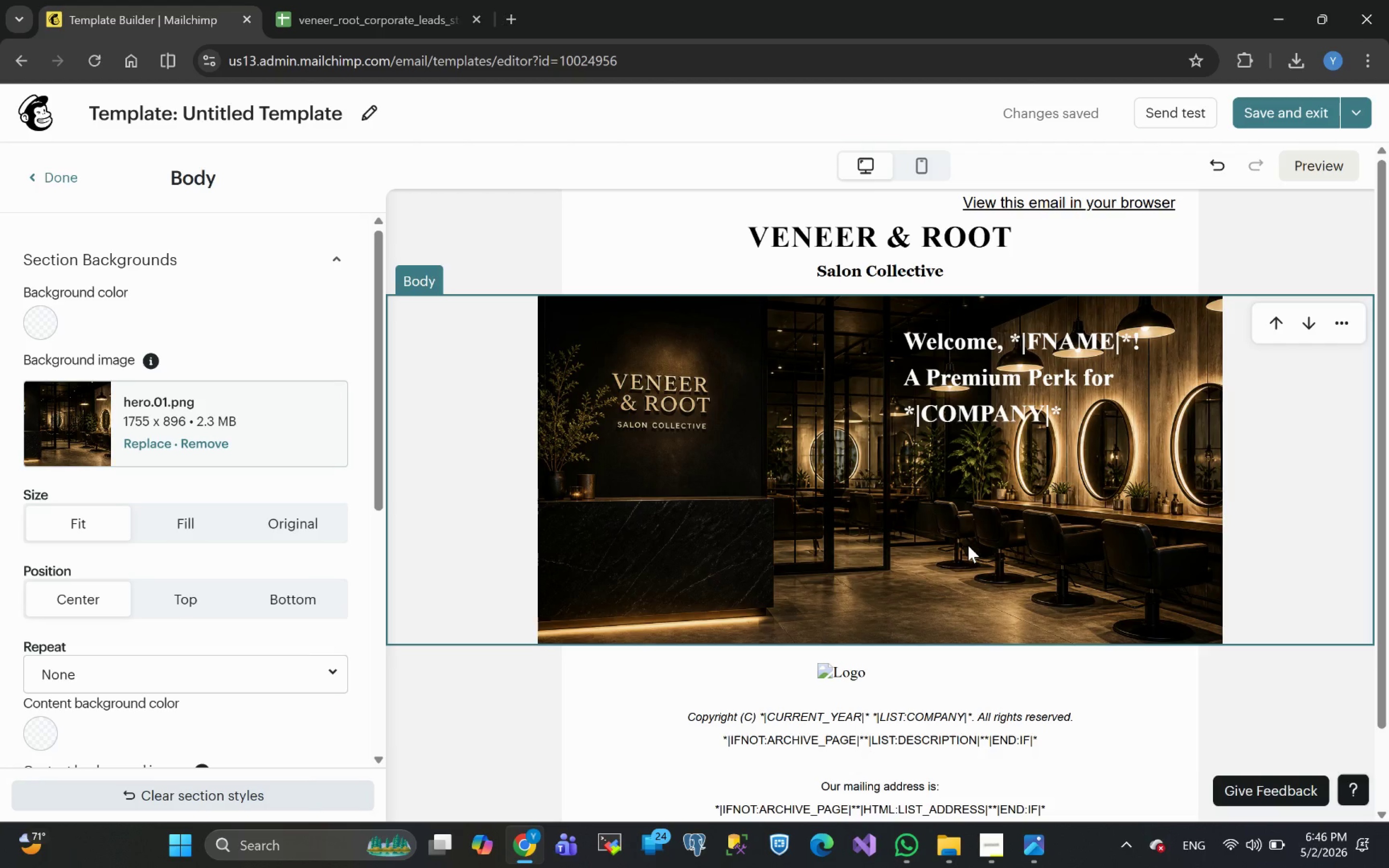 
wait(9.38)
 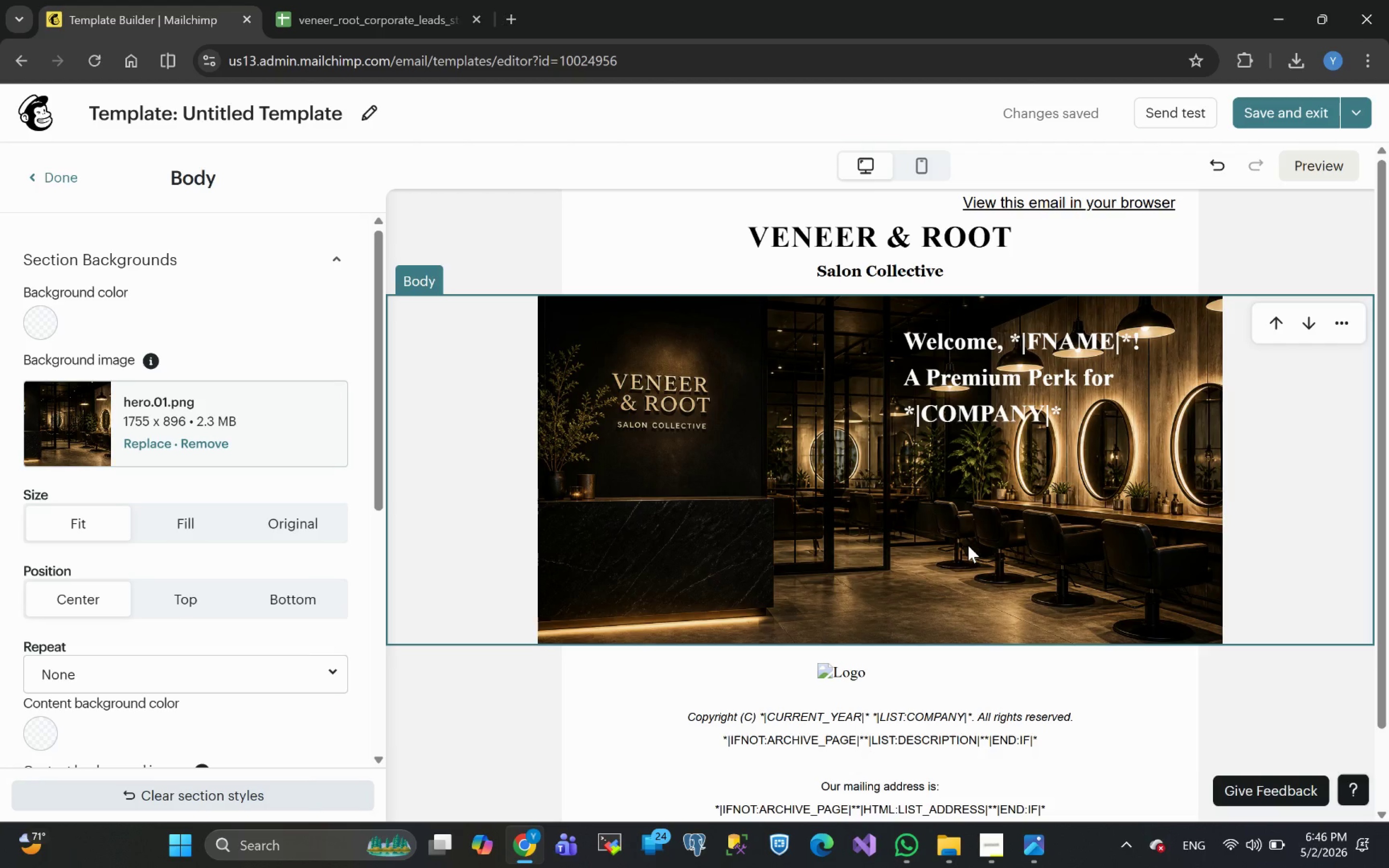 
mouse_move([238, 571])
 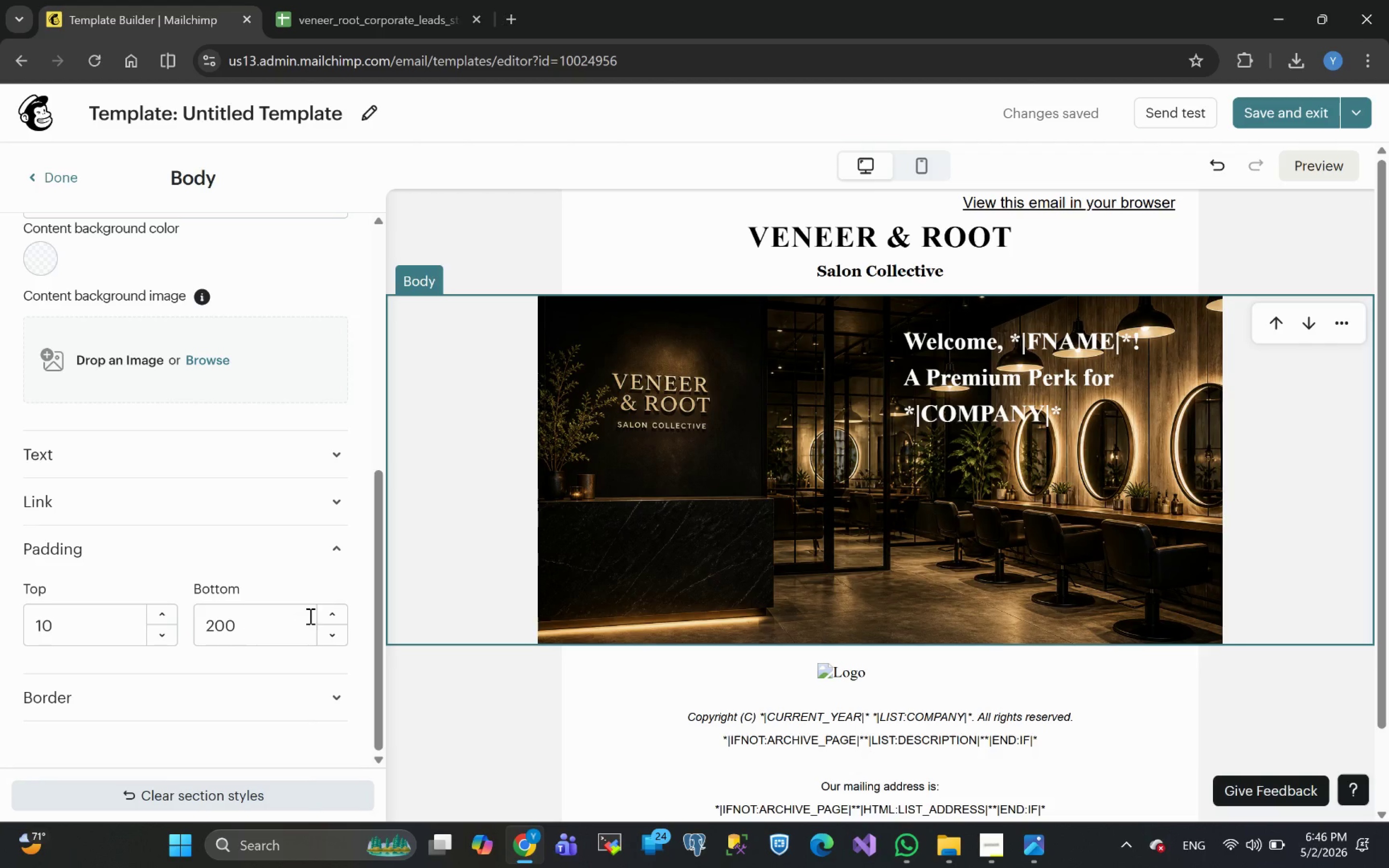 
mouse_move([157, 525])
 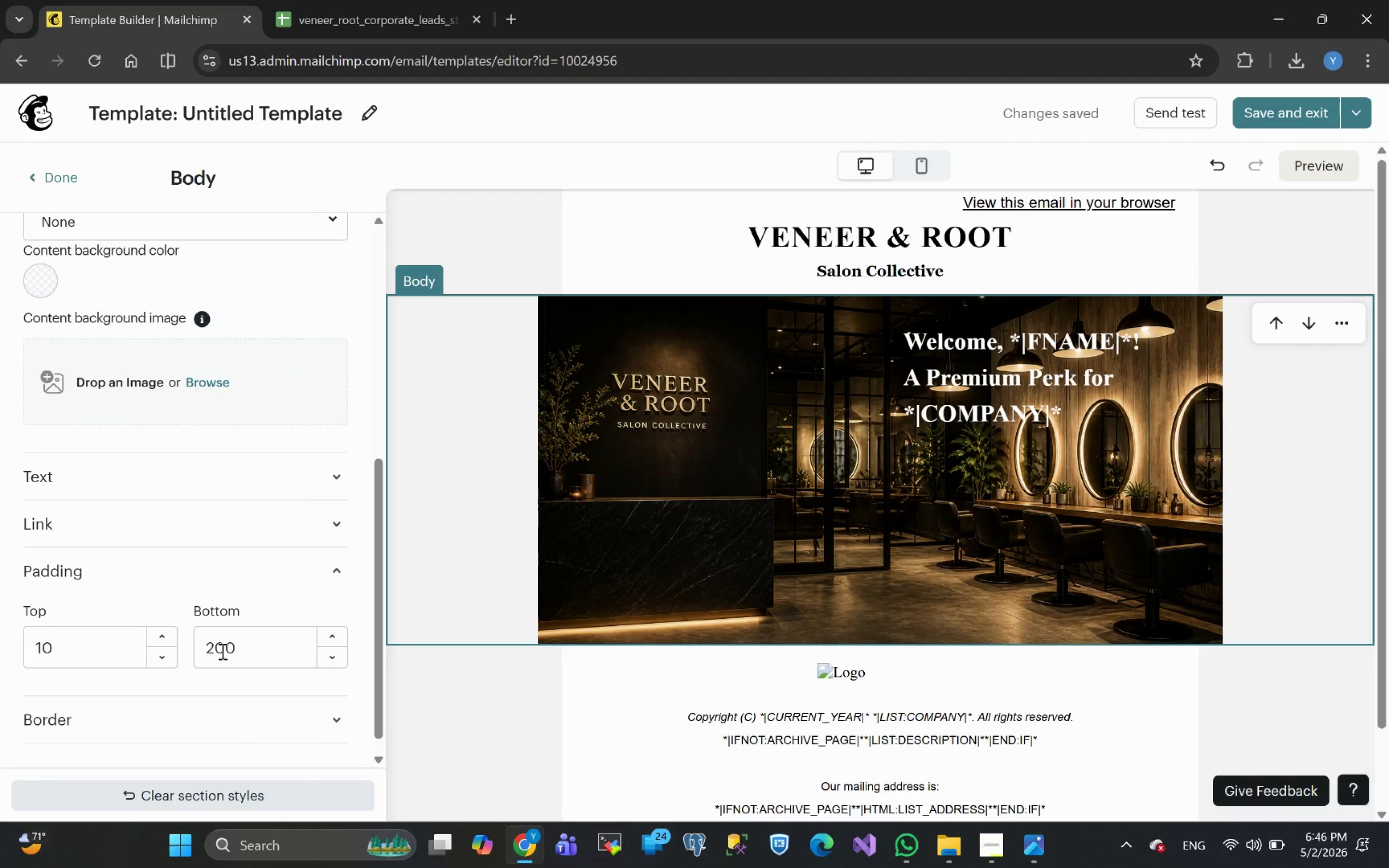 
left_click_drag(start_coordinate=[235, 651], to_coordinate=[189, 650])
 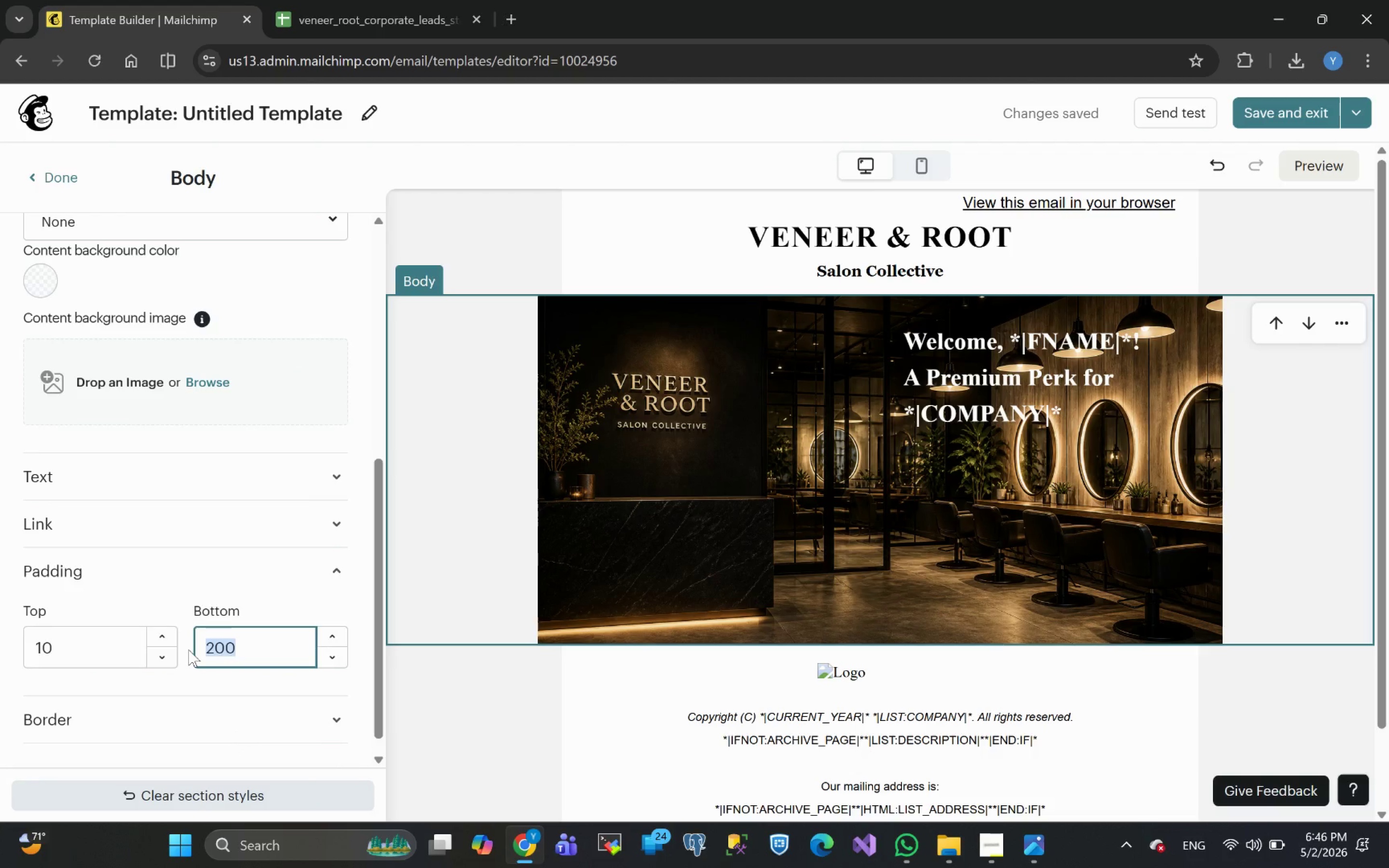 
type(150)
 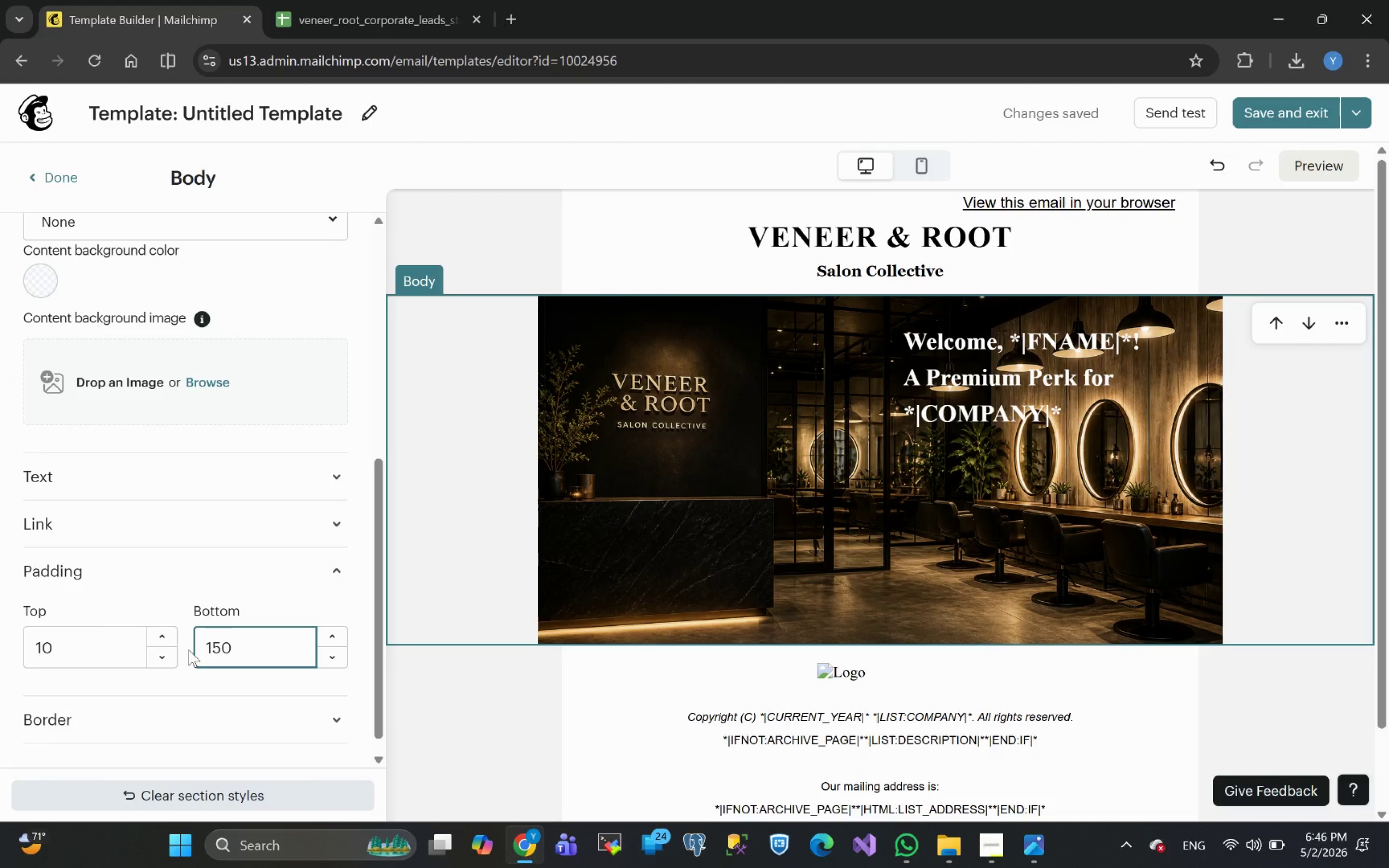 
key(Enter)
 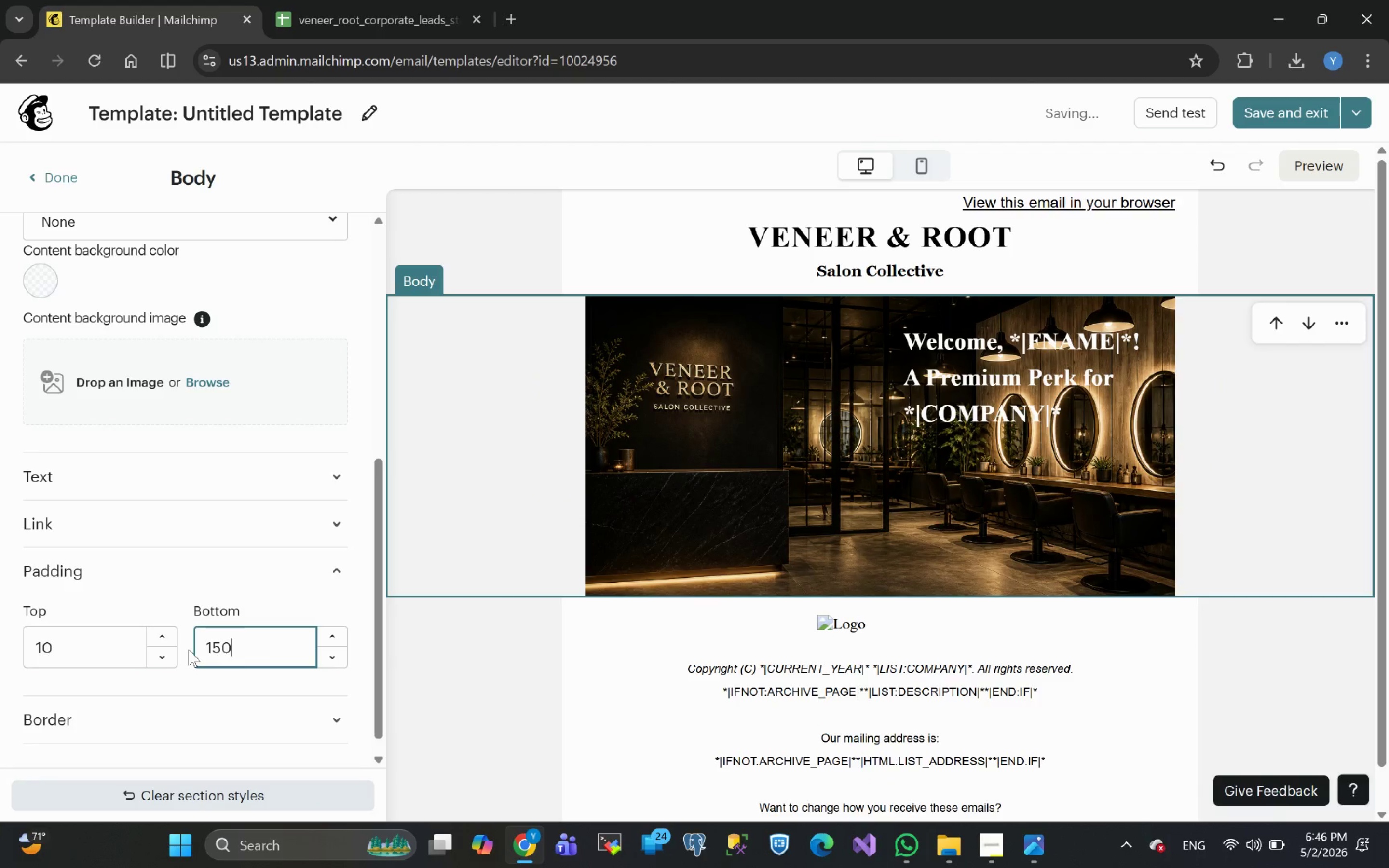 
key(Backspace)
key(Backspace)
type(80)
 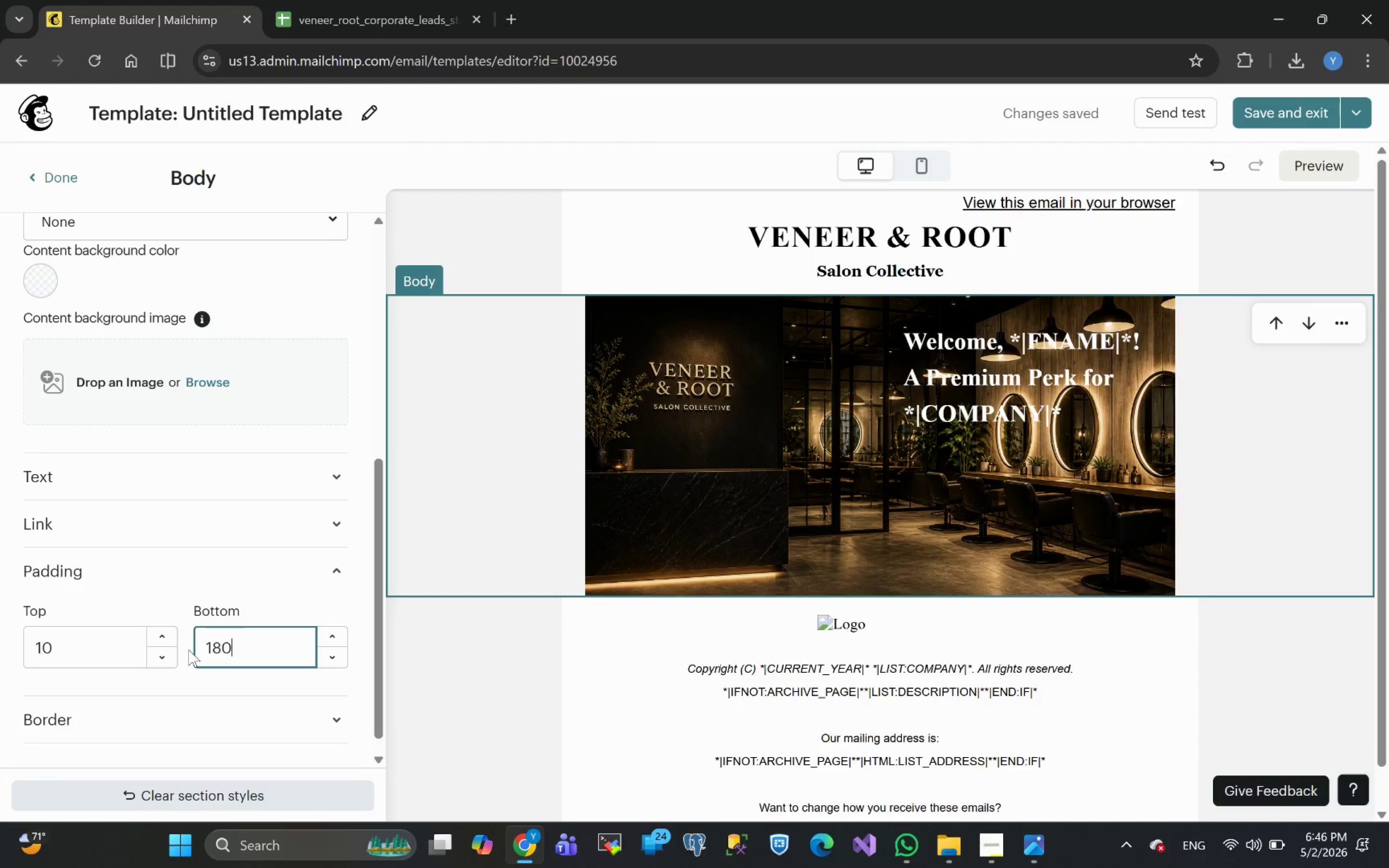 
key(Enter)
 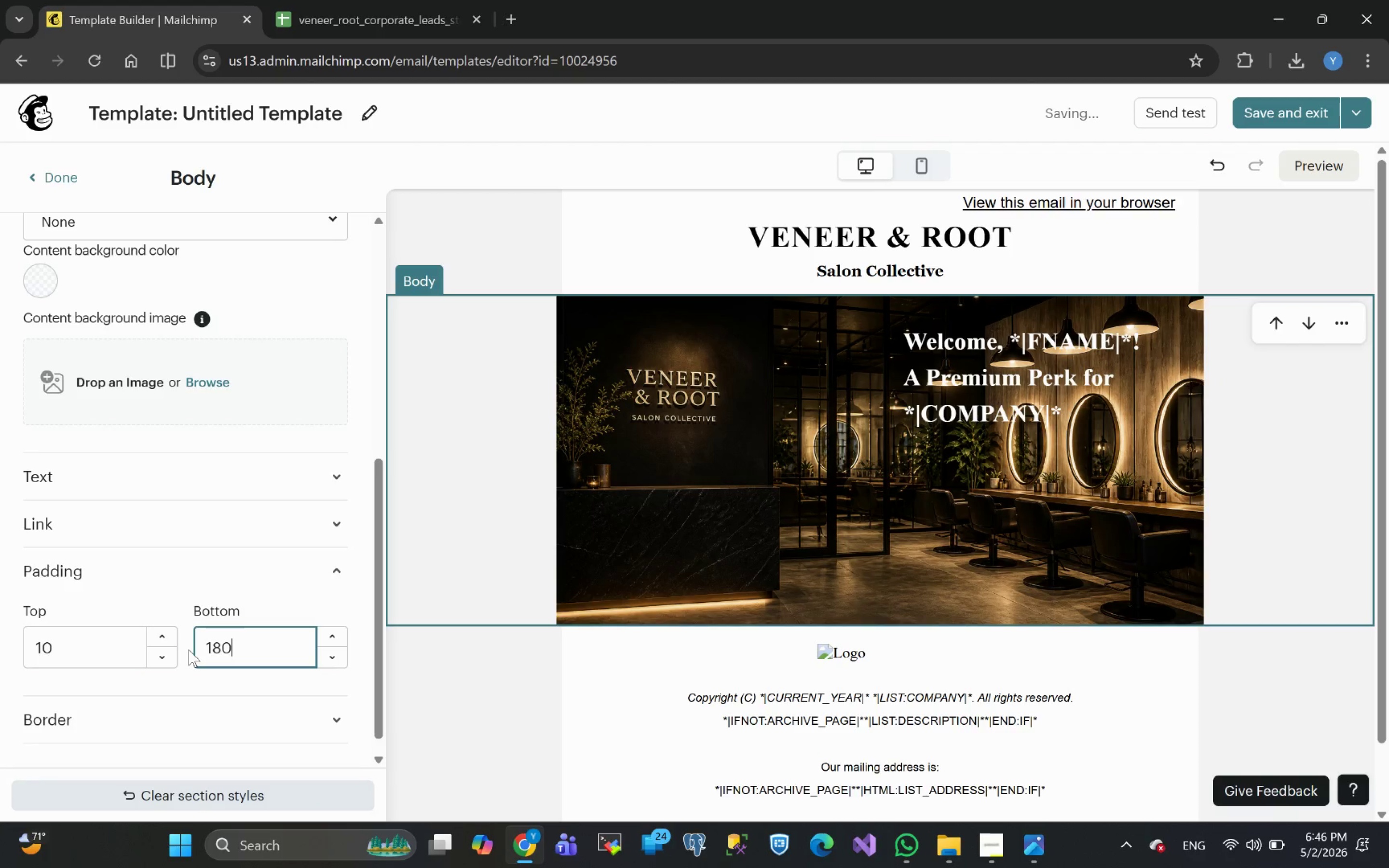 
key(Backspace)
key(Backspace)
type(75)
 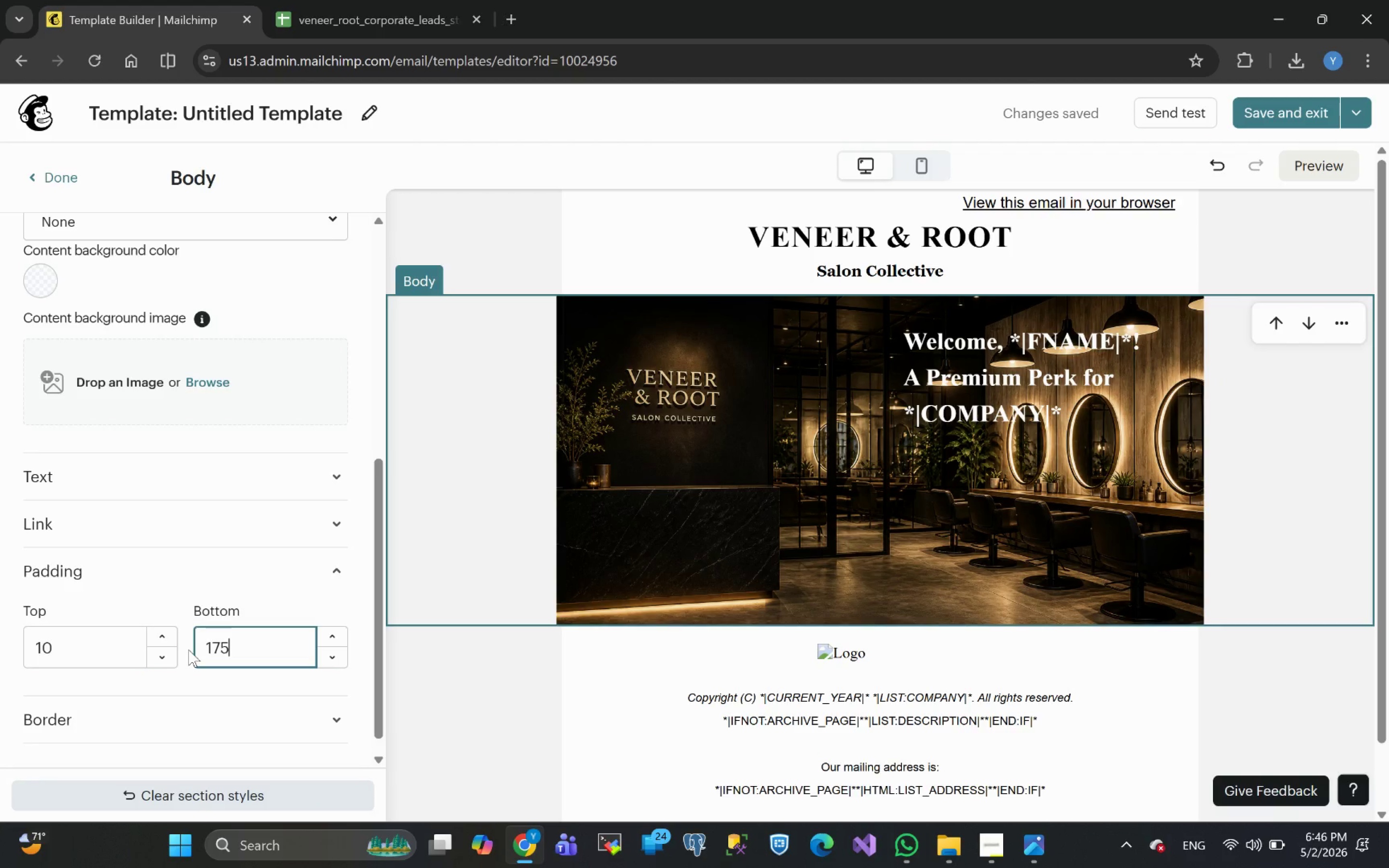 
key(Enter)
 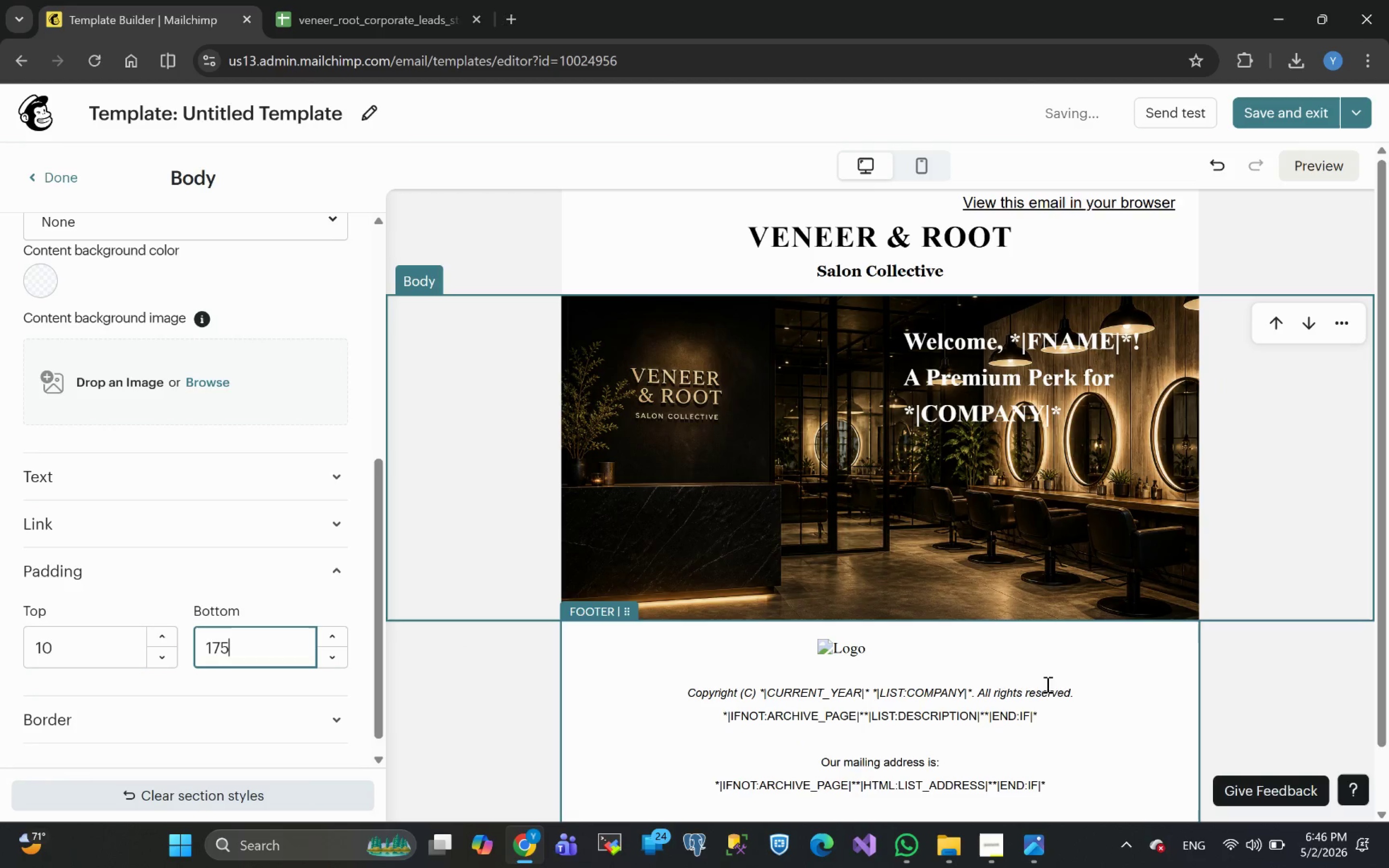 
left_click([1262, 652])
 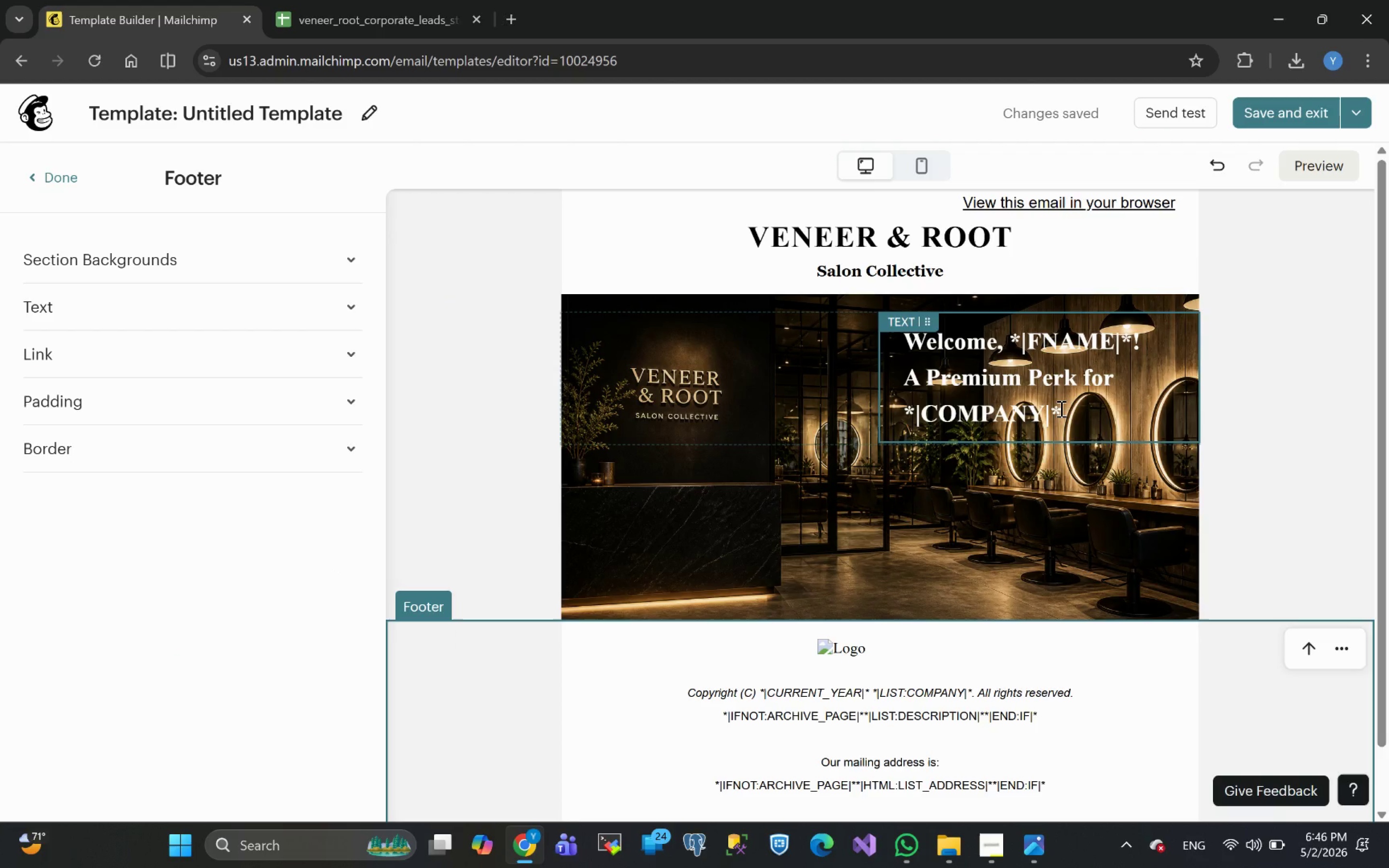 
wait(8.17)
 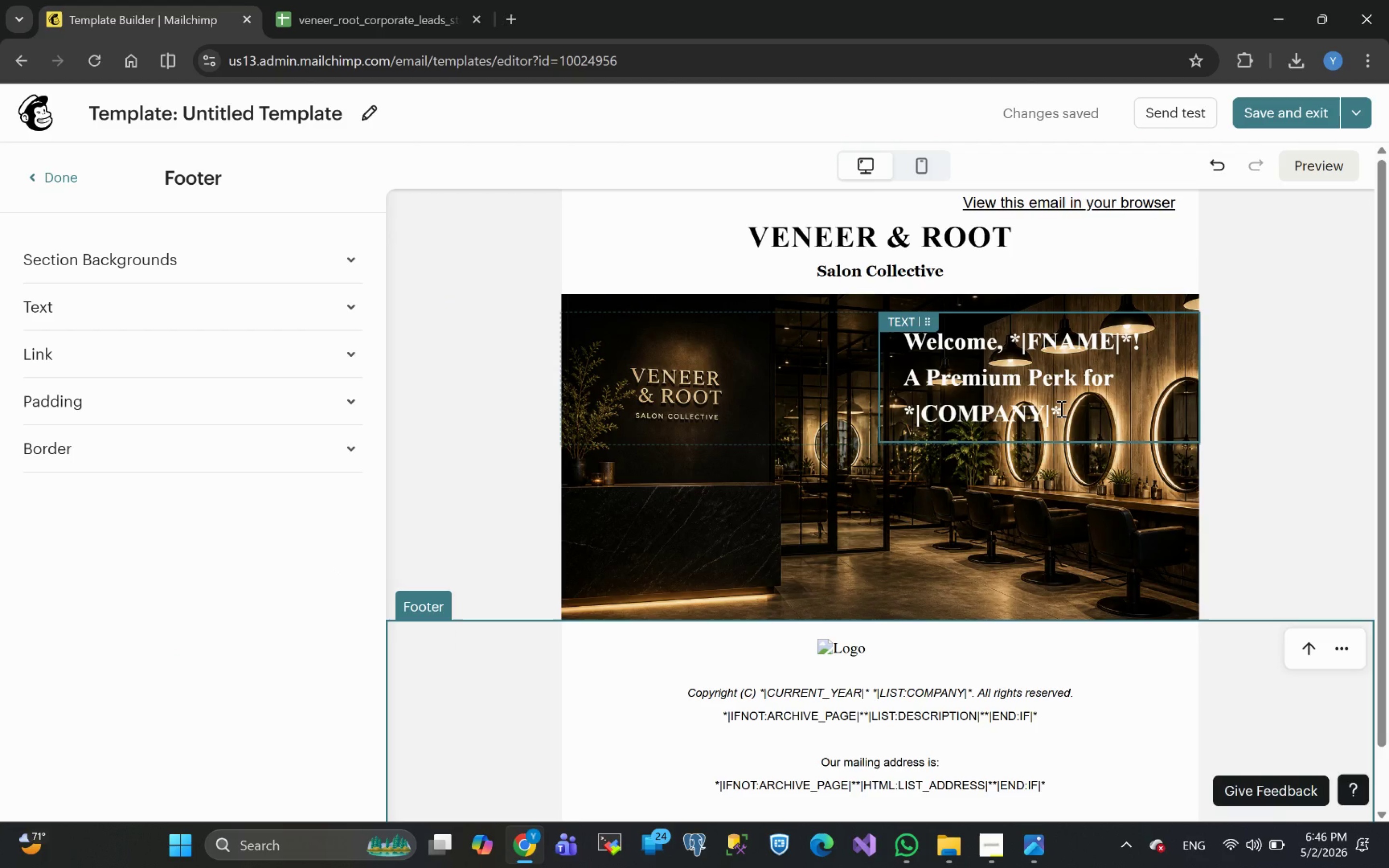 
left_click_drag(start_coordinate=[1145, 341], to_coordinate=[1009, 356])
 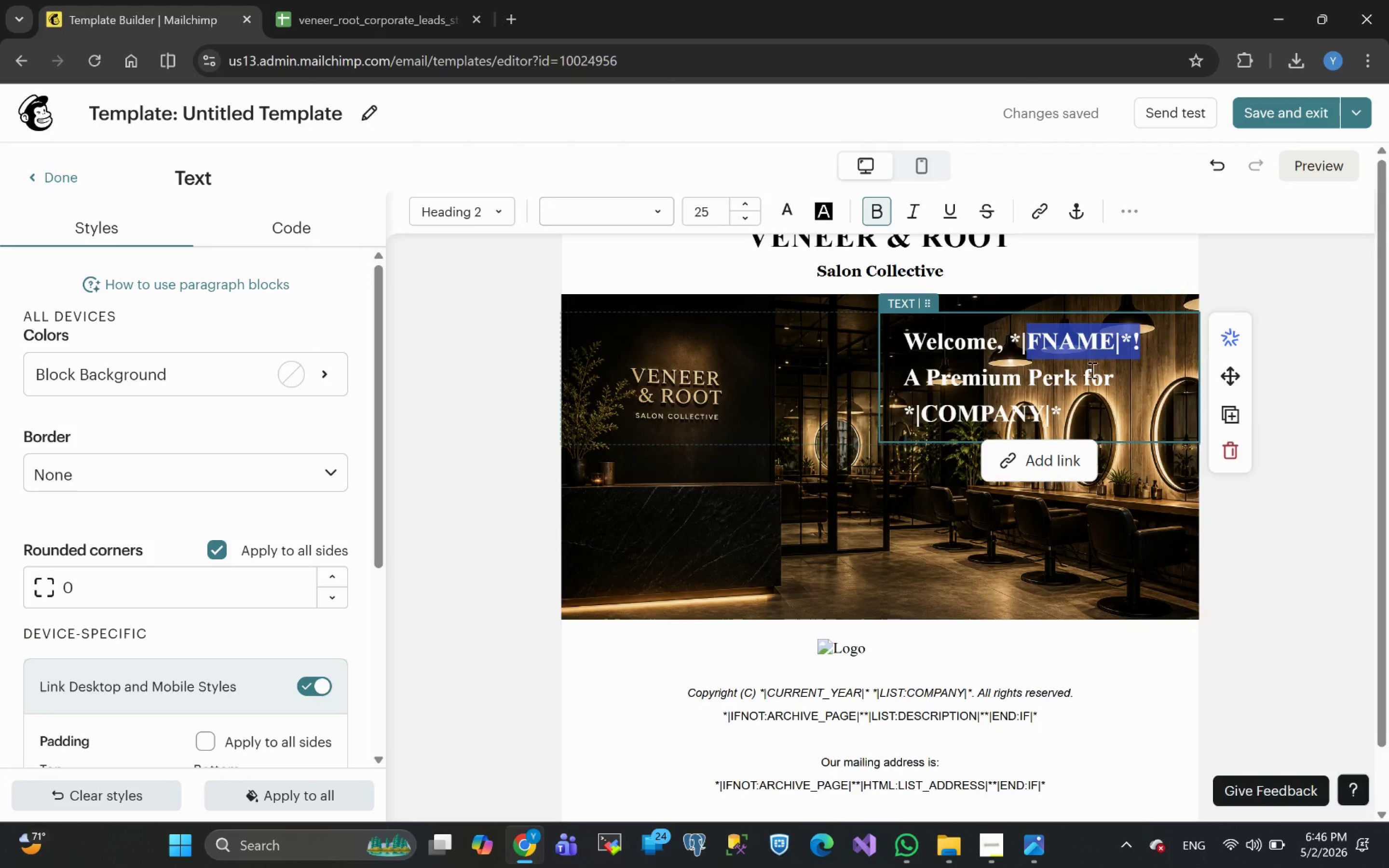 
left_click([1091, 370])
 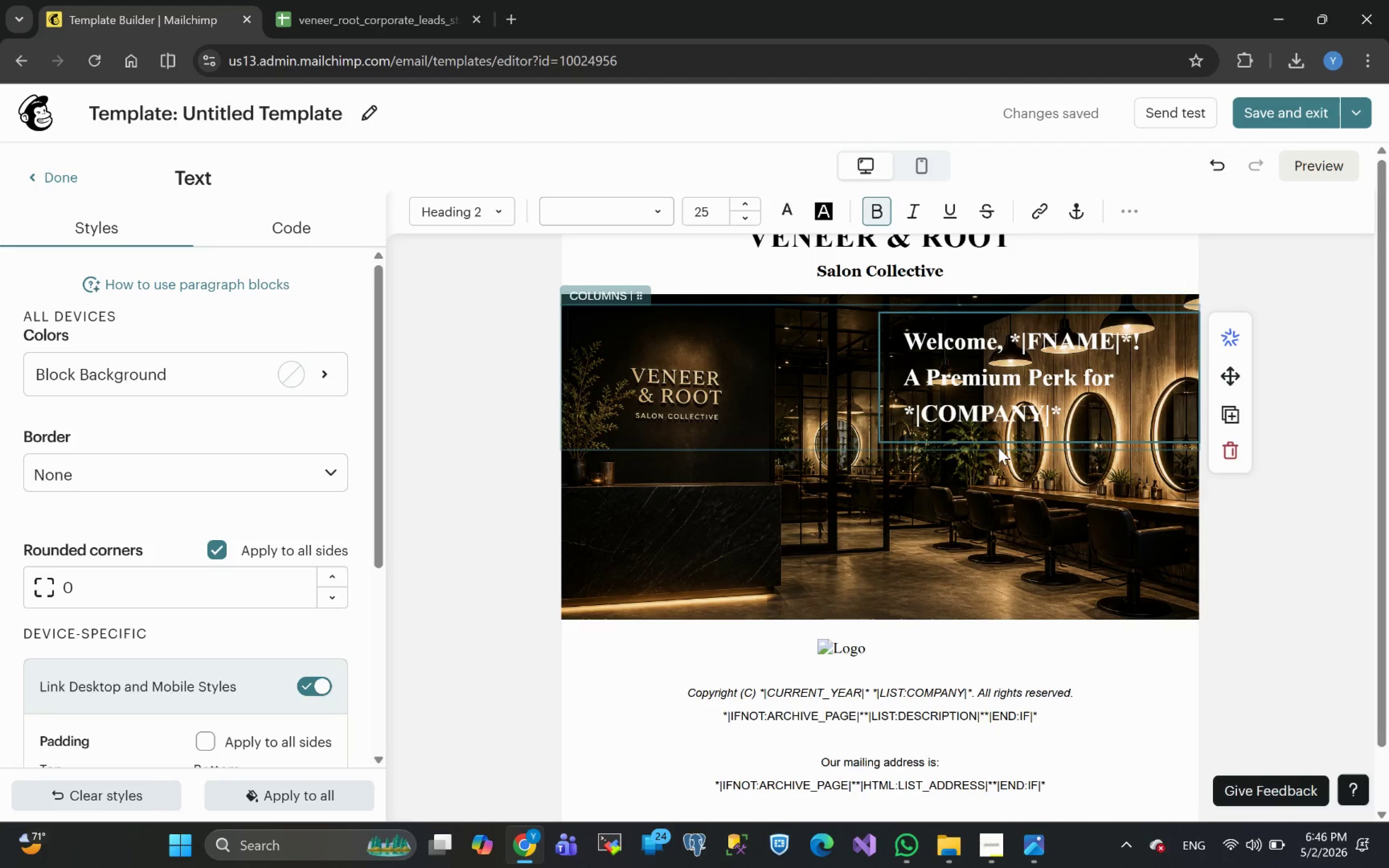 
left_click([832, 581])
 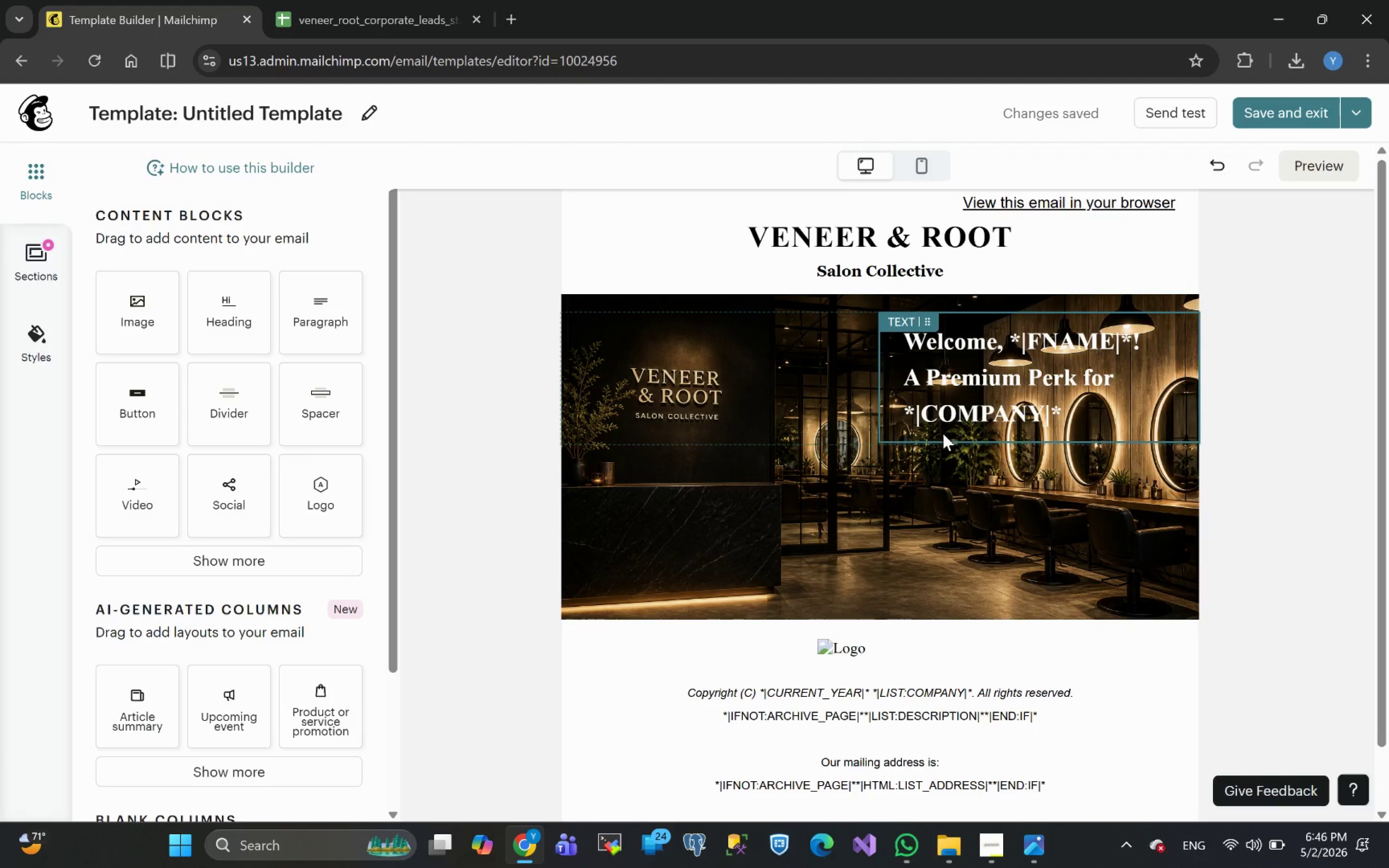 
wait(5.34)
 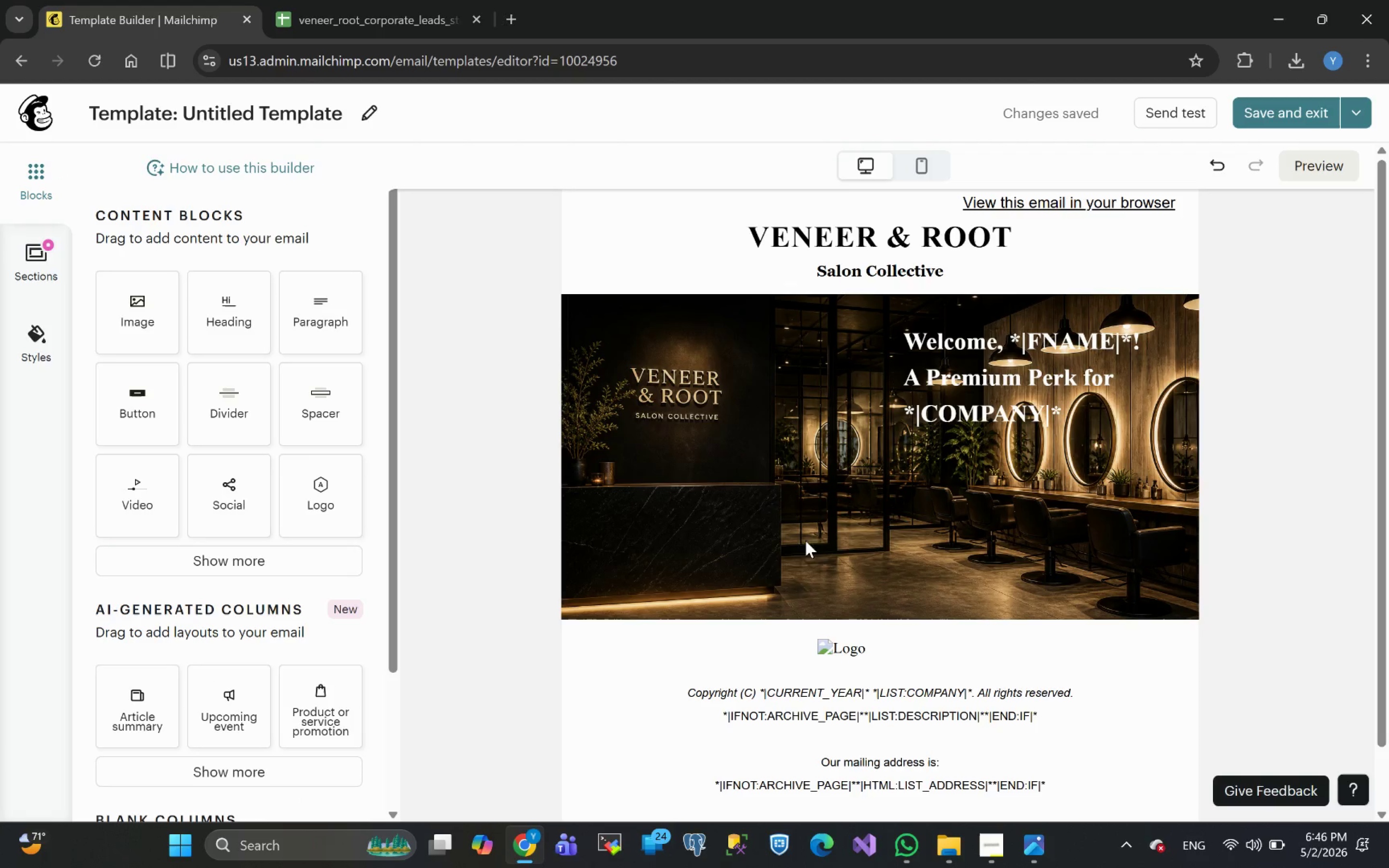 
left_click([615, 554])
 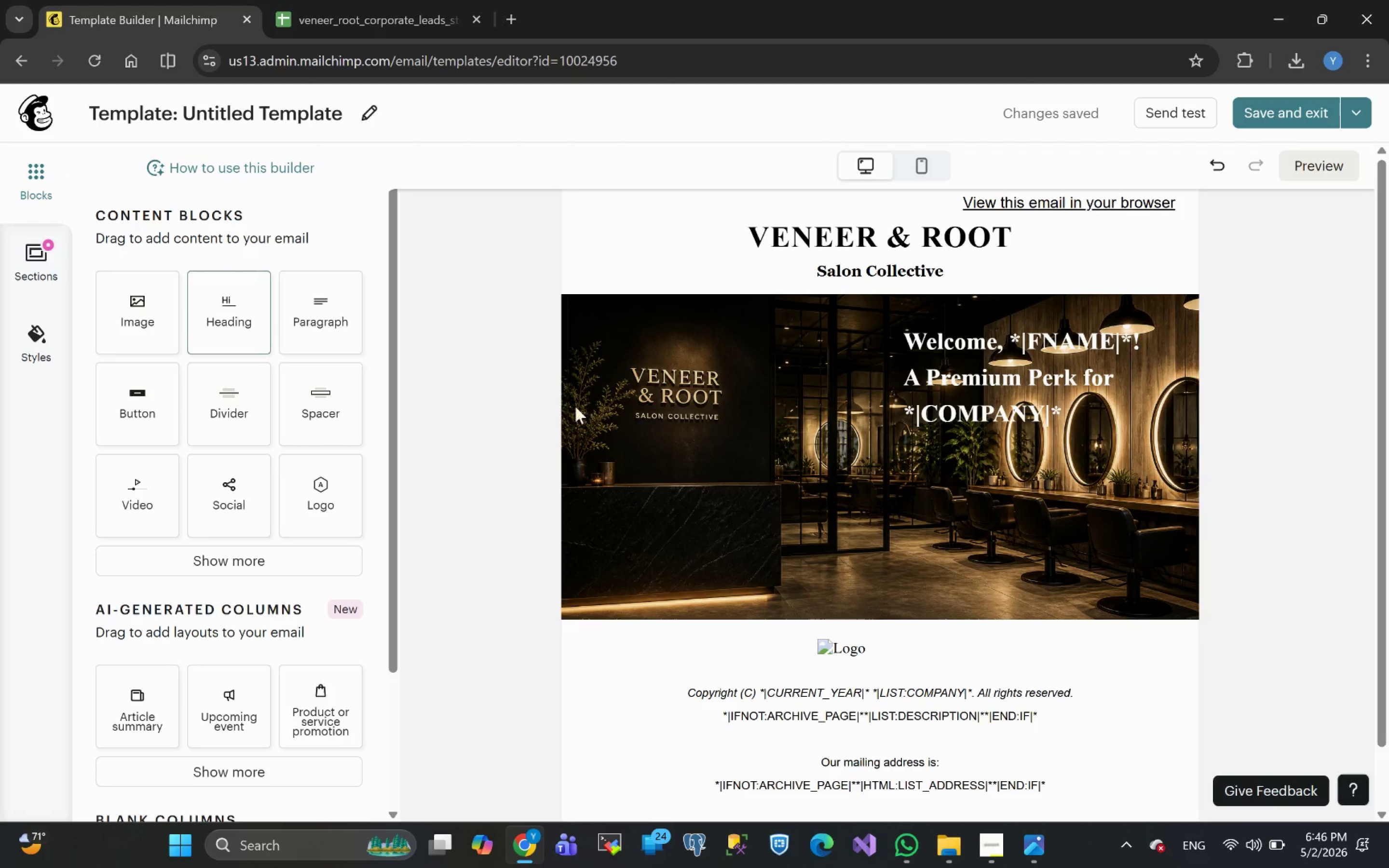 
left_click([494, 455])
 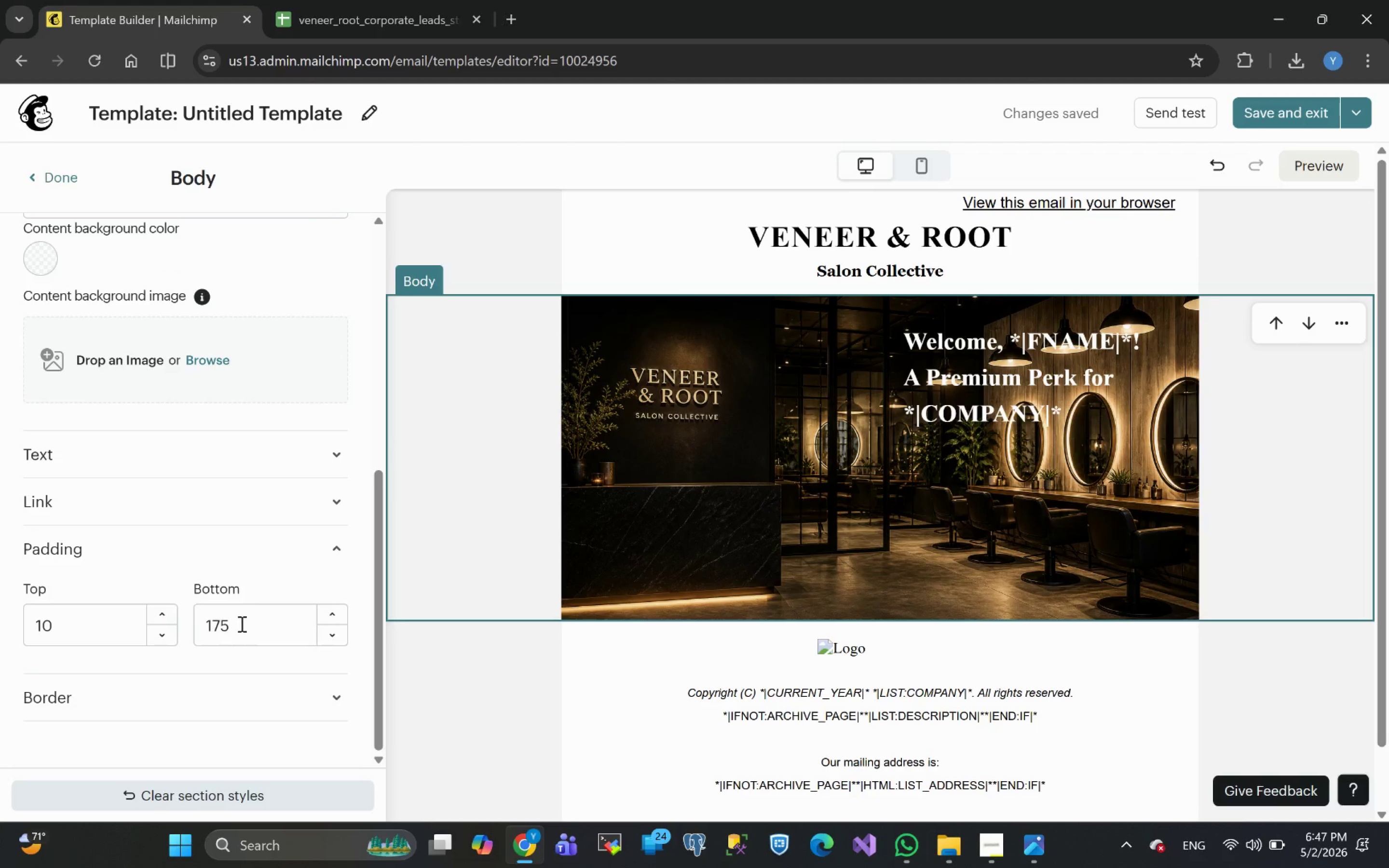 
wait(5.86)
 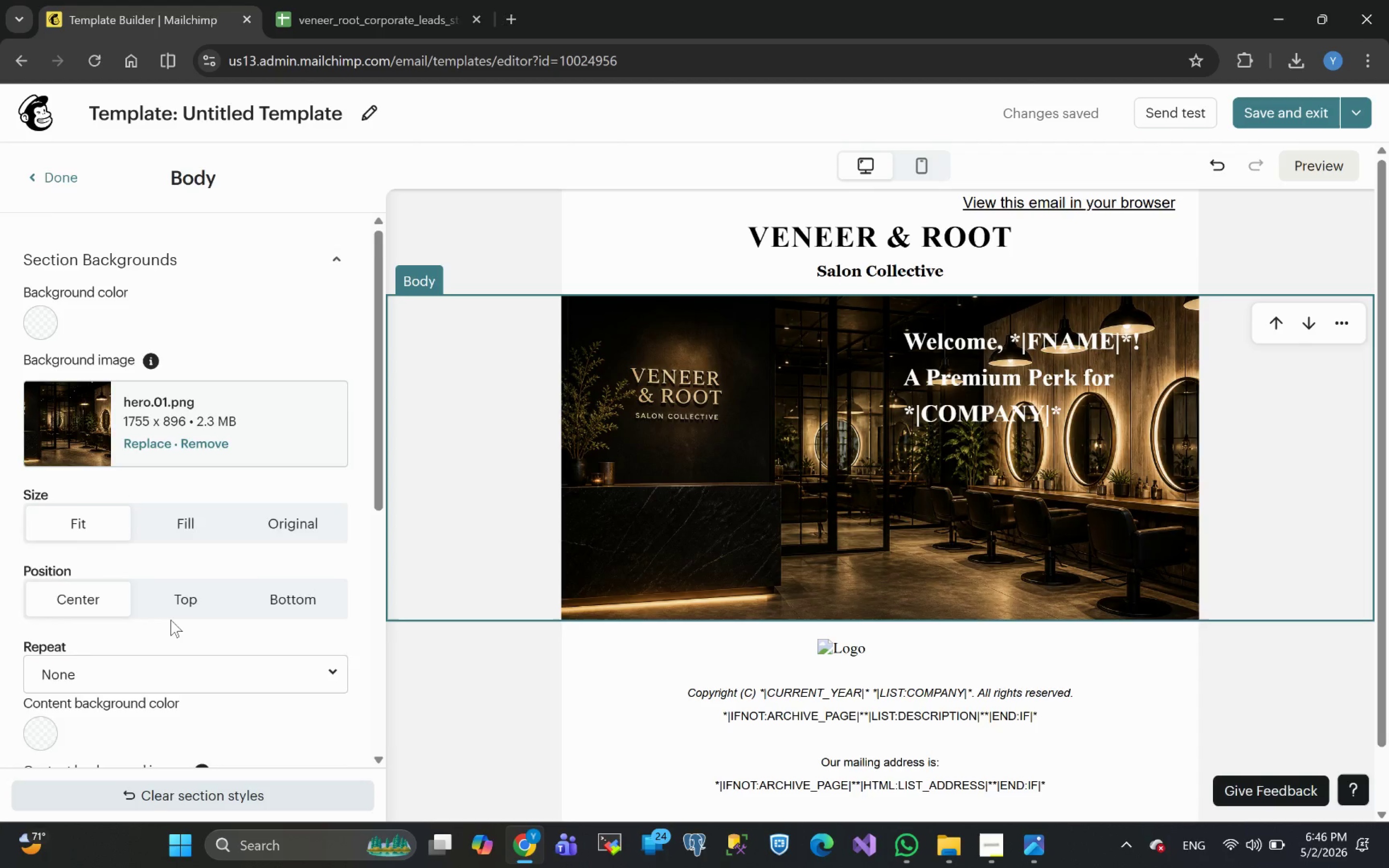 
left_click_drag(start_coordinate=[241, 624], to_coordinate=[190, 628])
 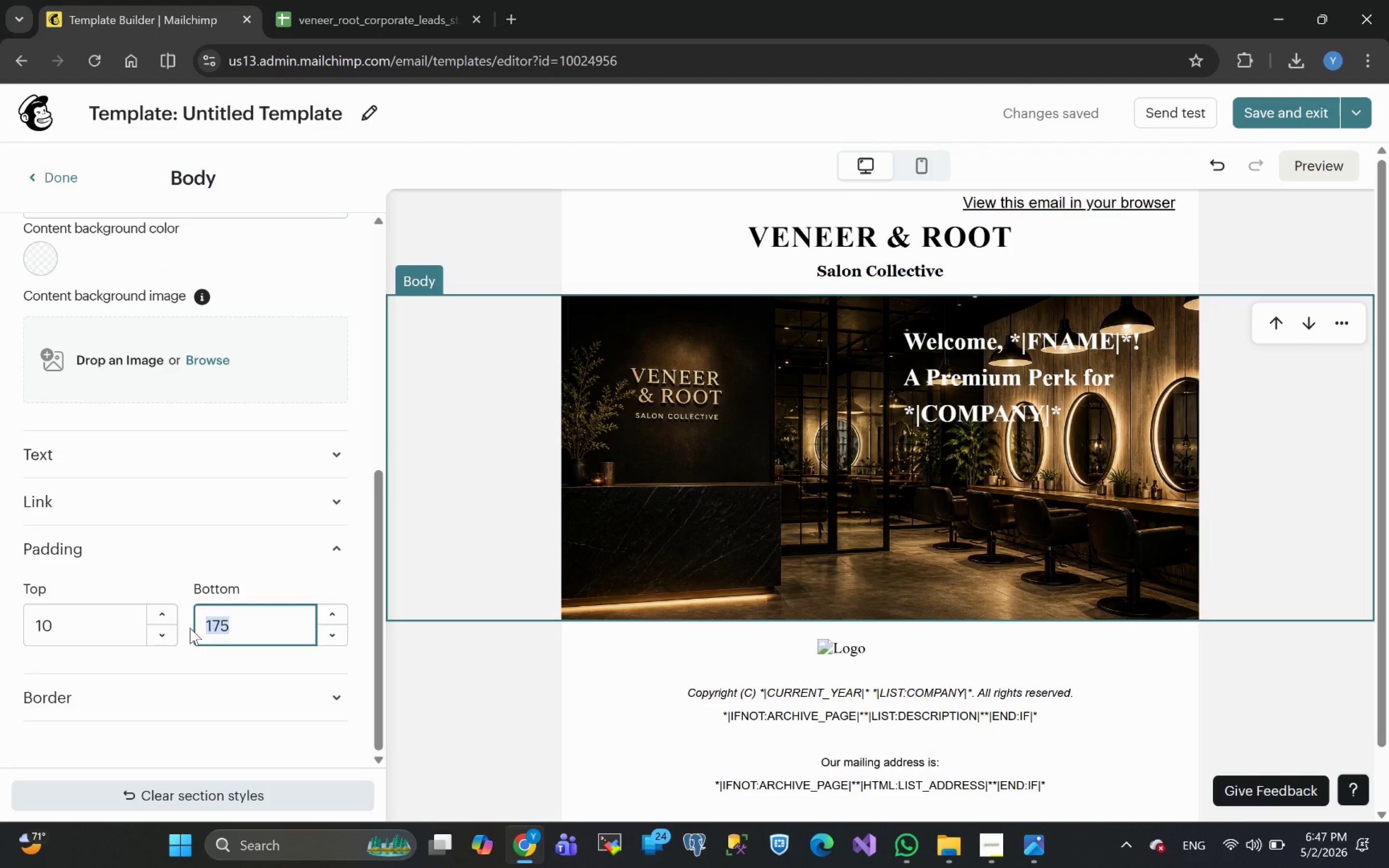 
type(100)
 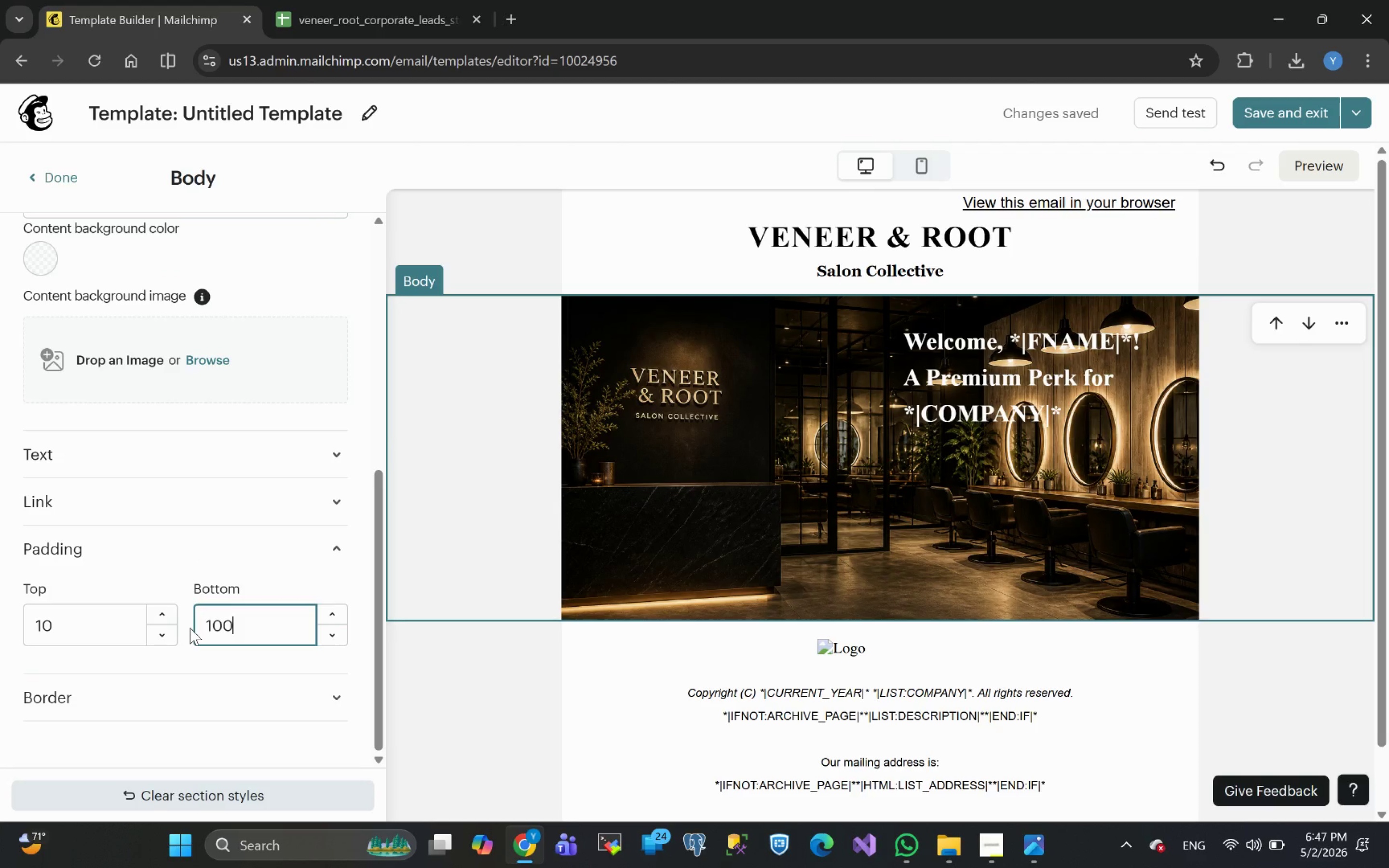 
key(Enter)
 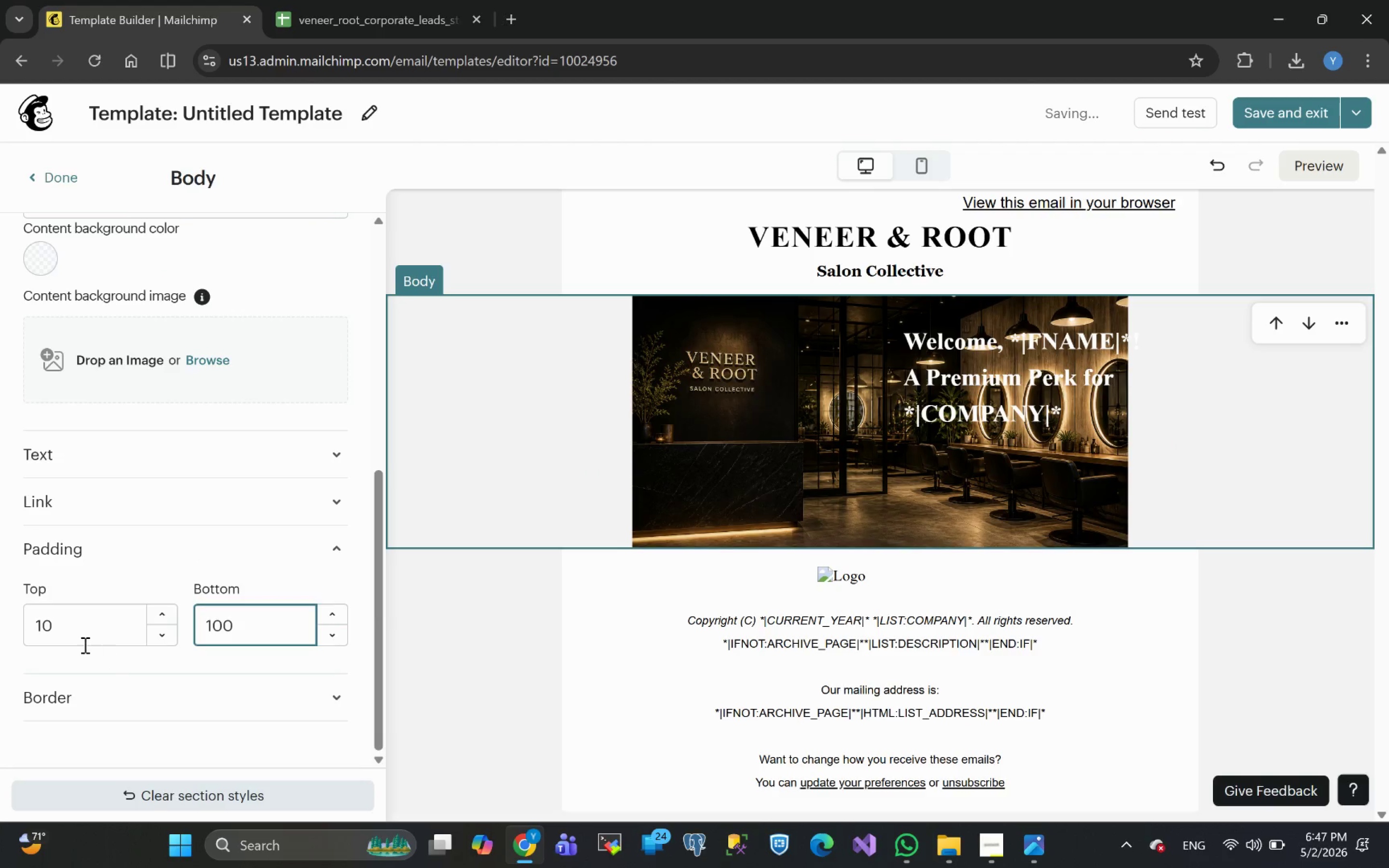 
left_click_drag(start_coordinate=[68, 633], to_coordinate=[0, 607])
 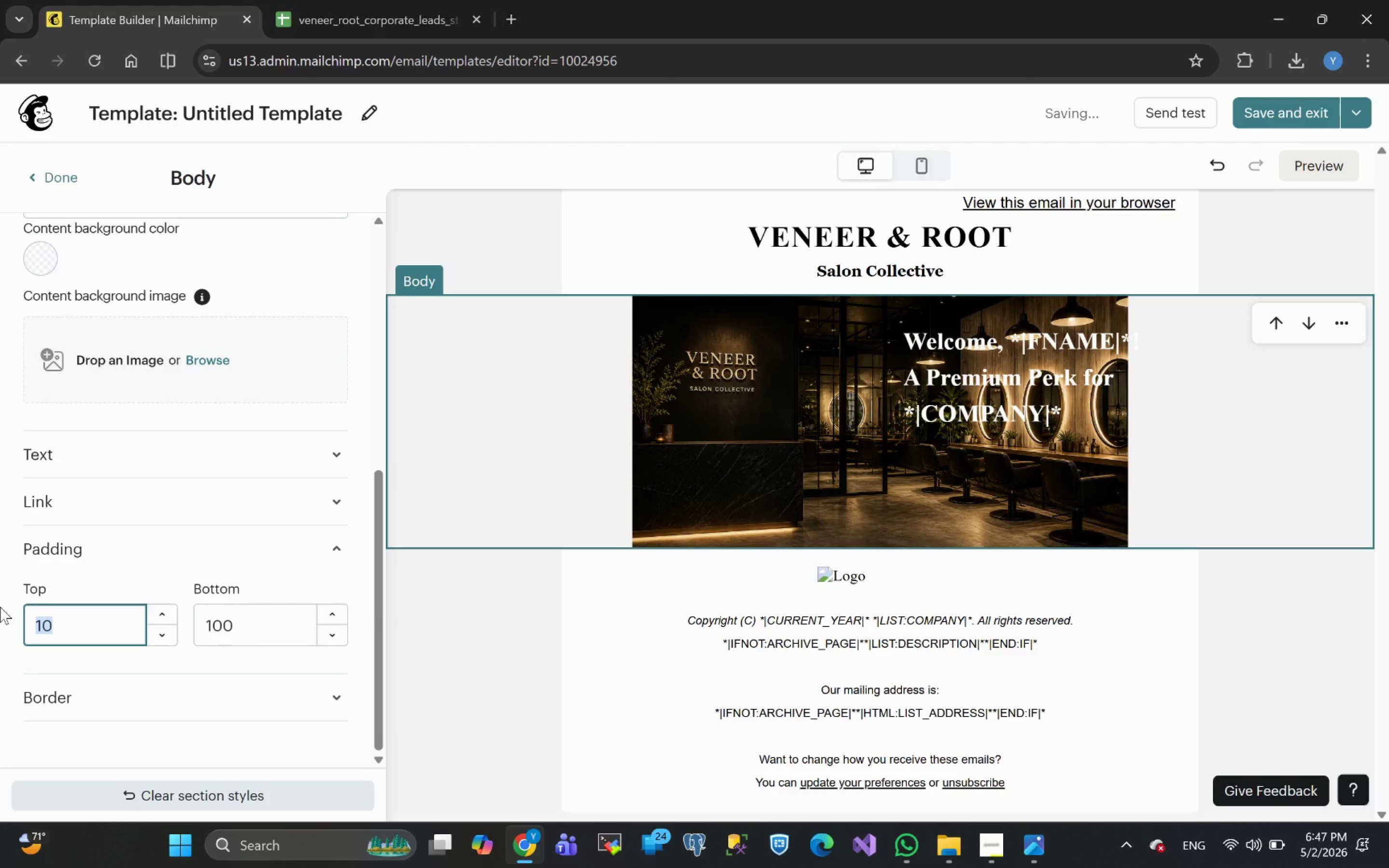 
type(50)
 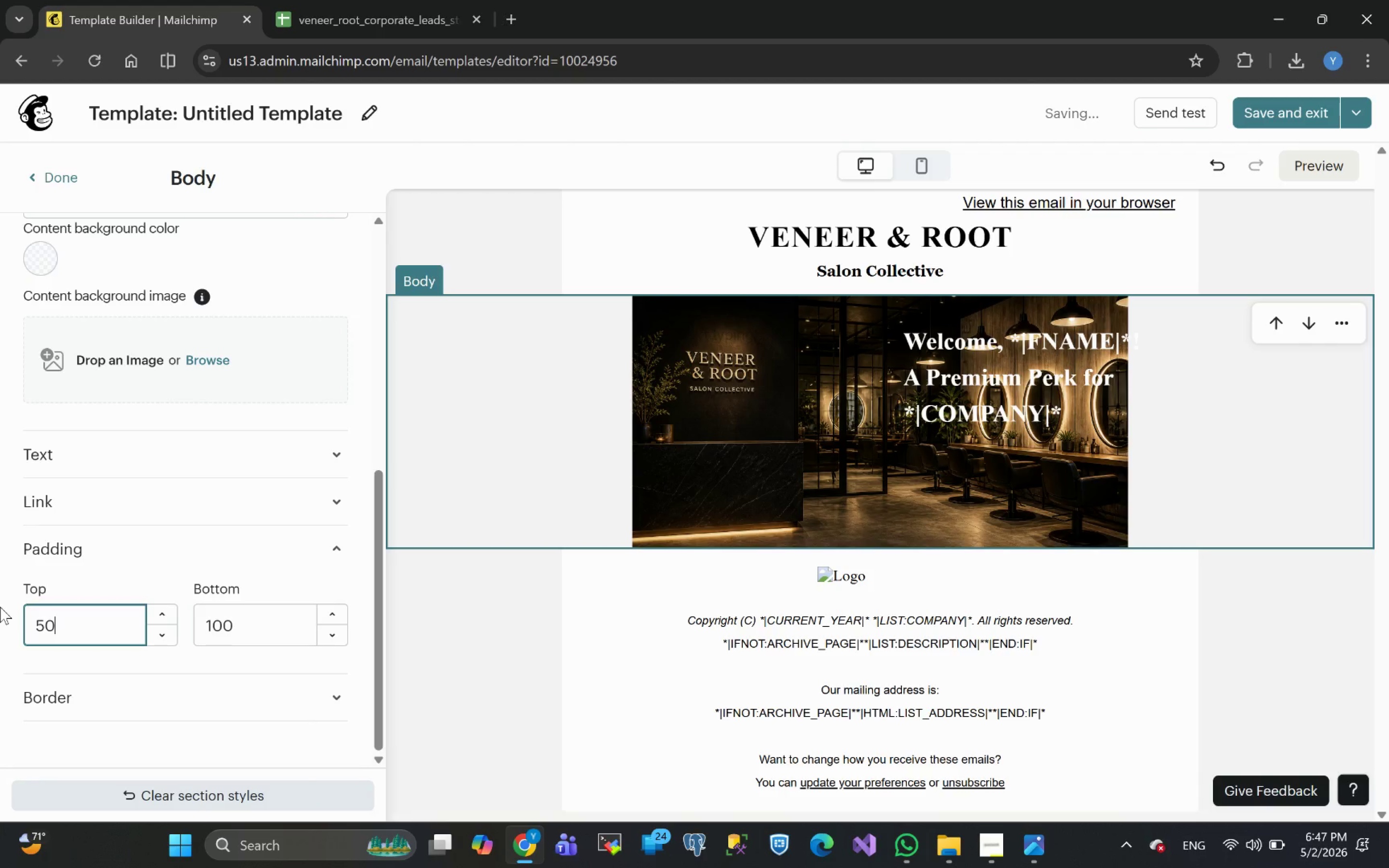 
key(Enter)
 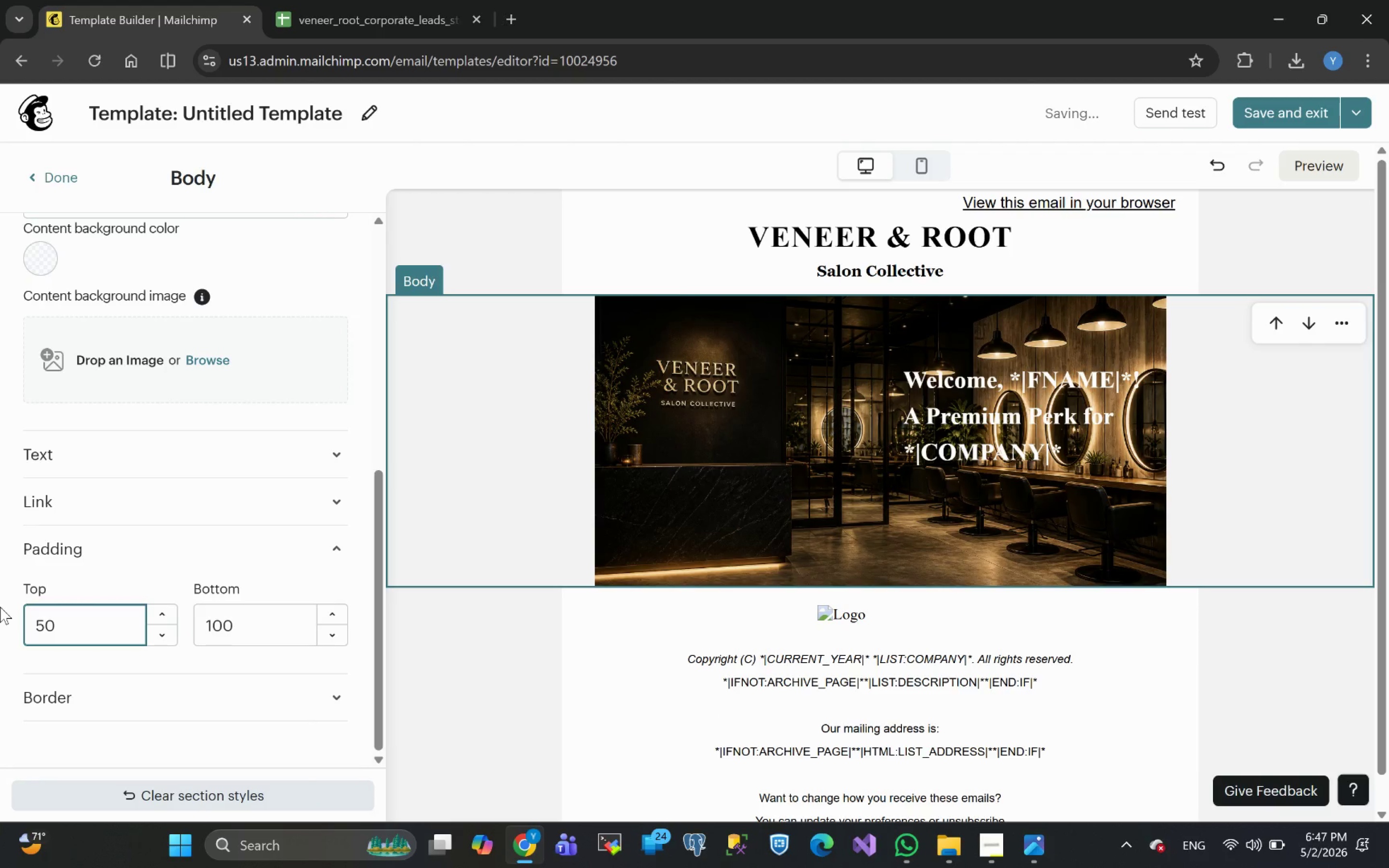 
key(Backspace)
key(Backspace)
type(100)
 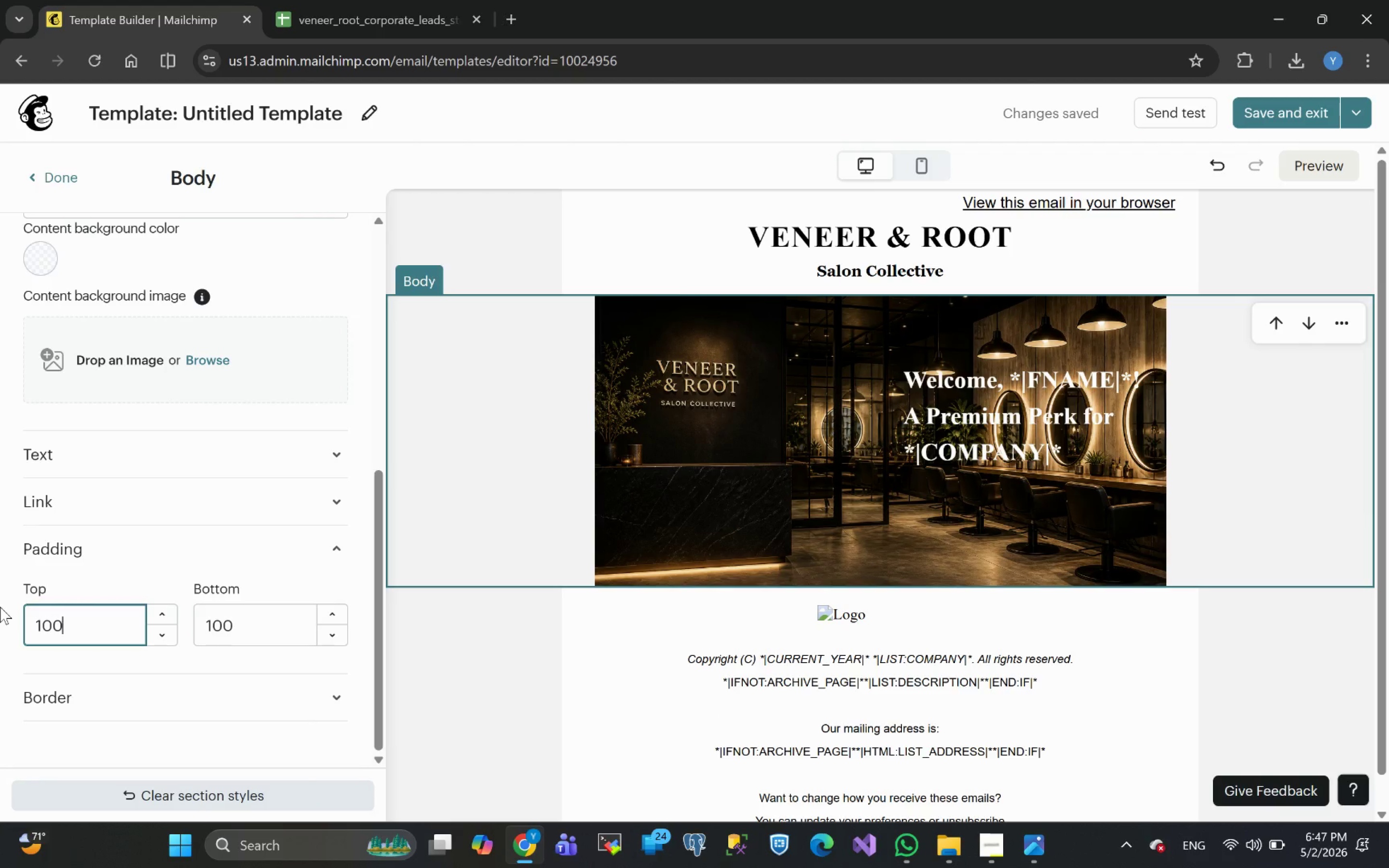 
key(Enter)
 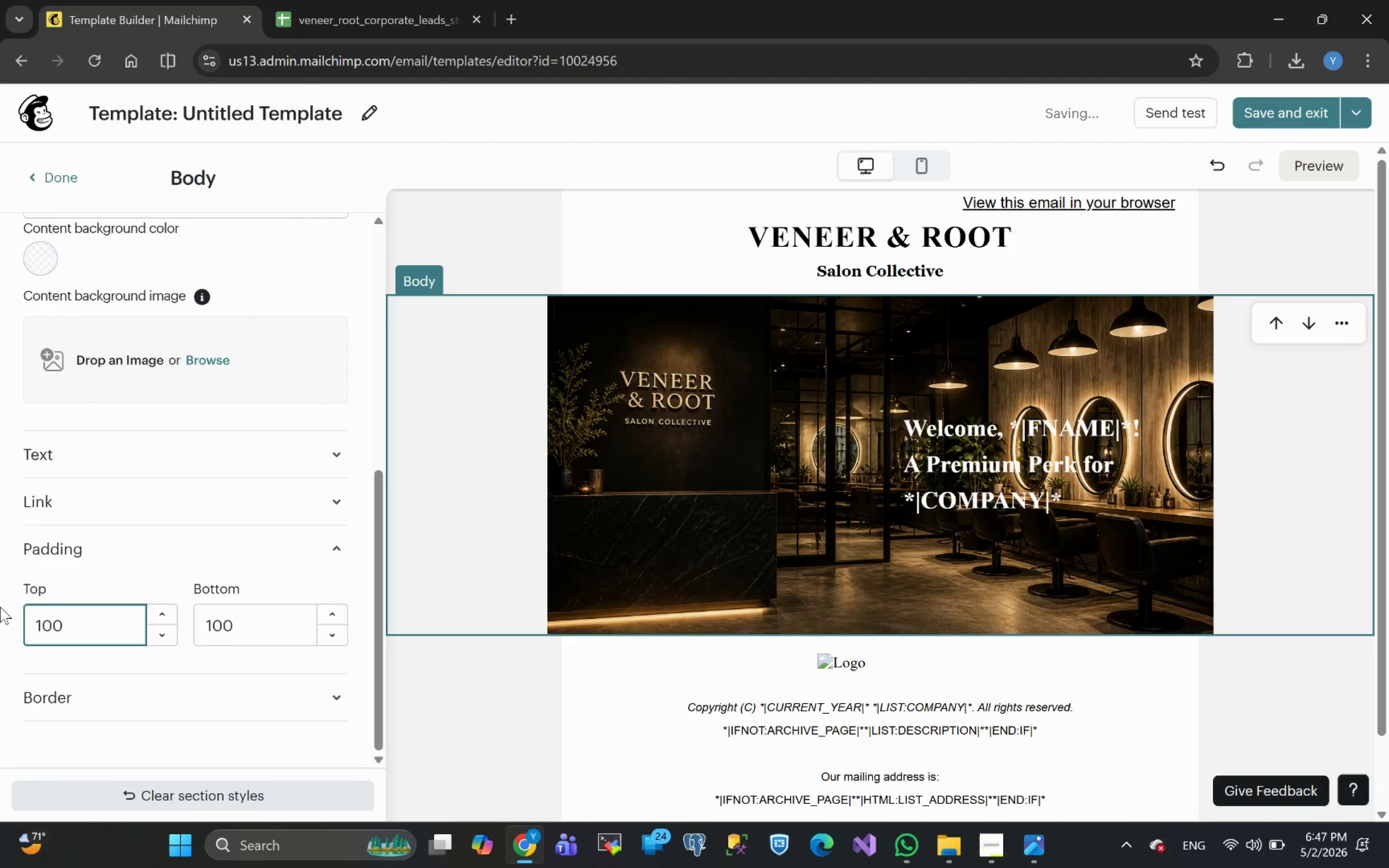 
key(Backspace)
key(Backspace)
key(Backspace)
type(80)
 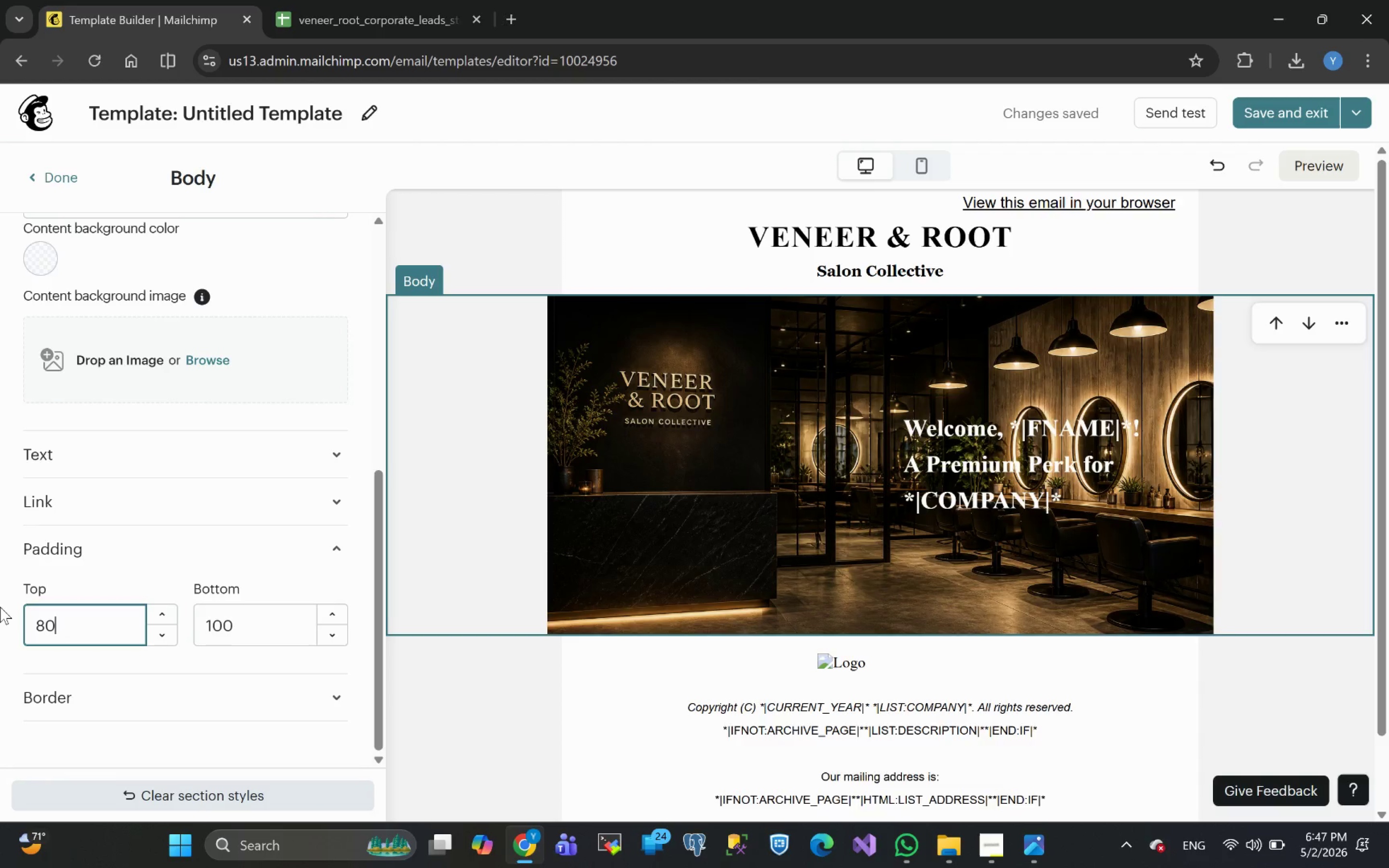 
key(Enter)
 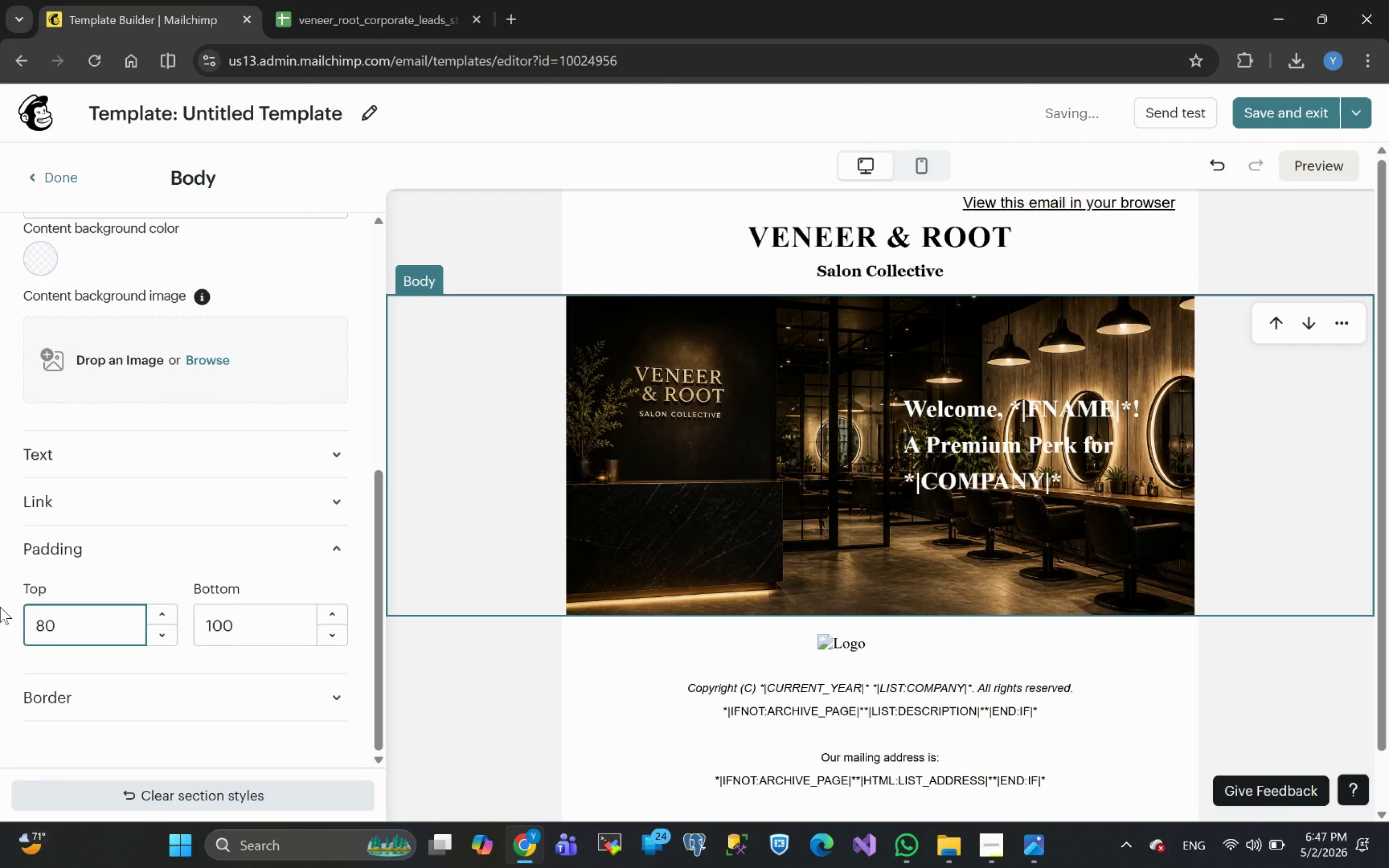 
key(Backspace)
 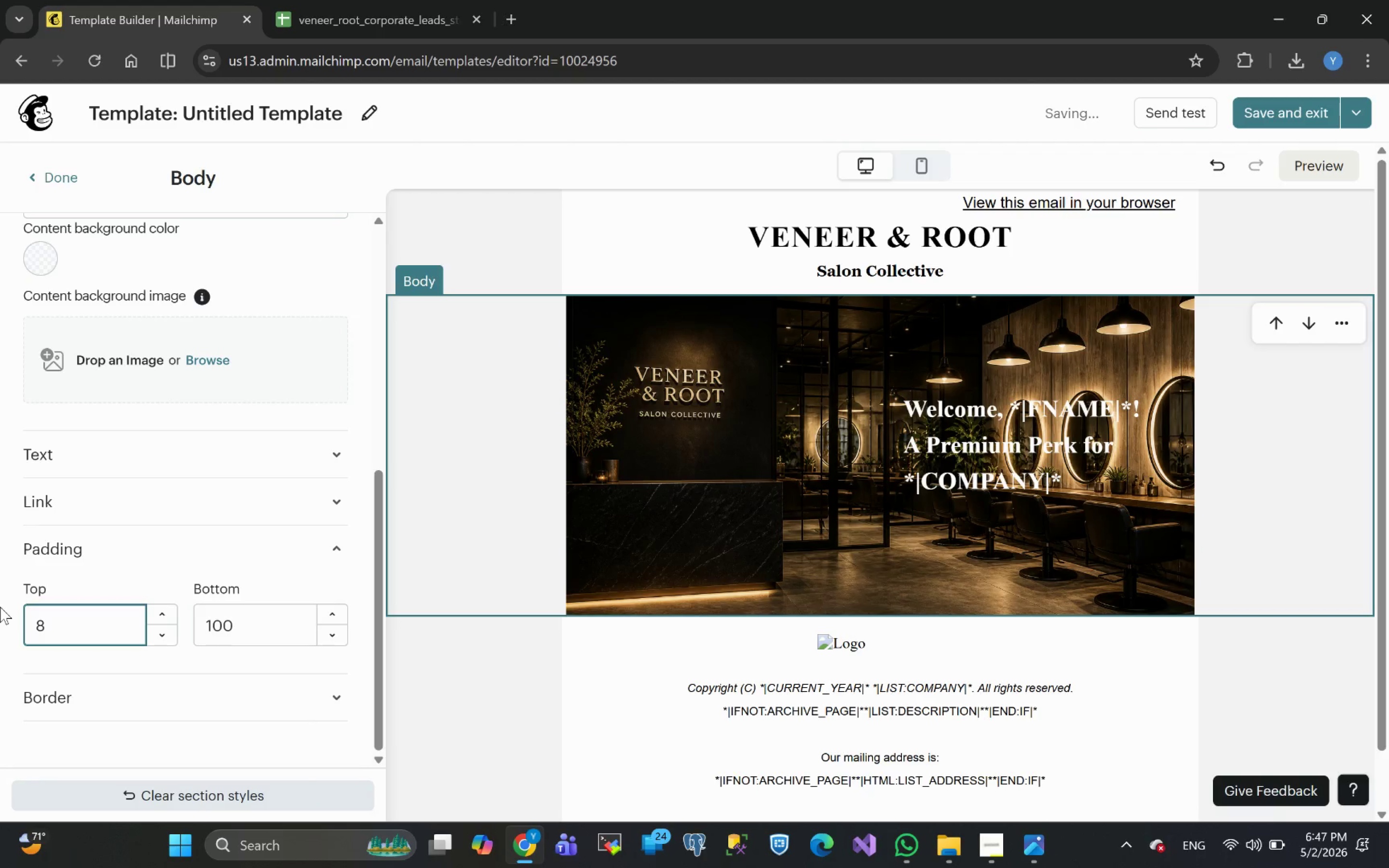 
key(5)
 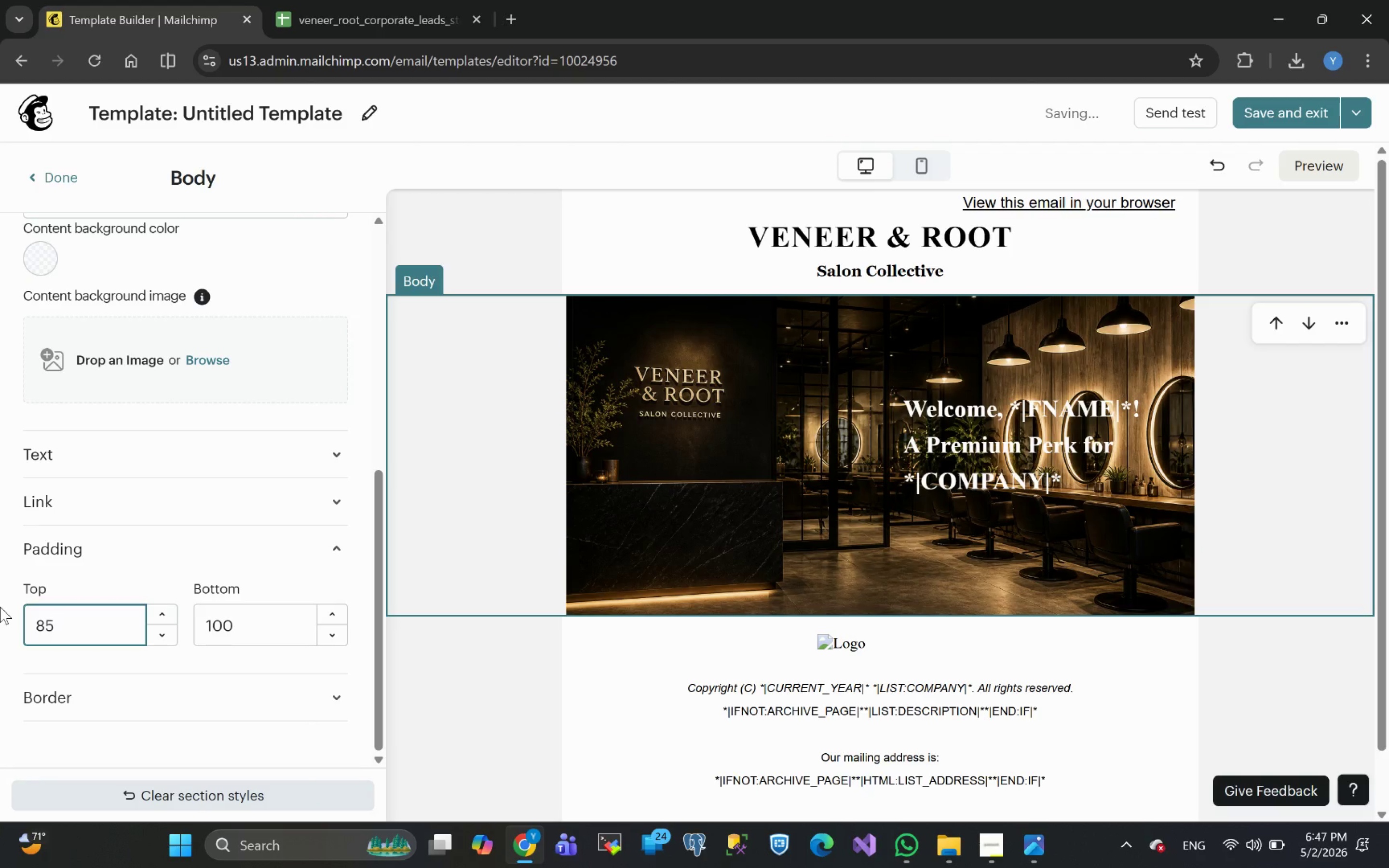 
key(Enter)
 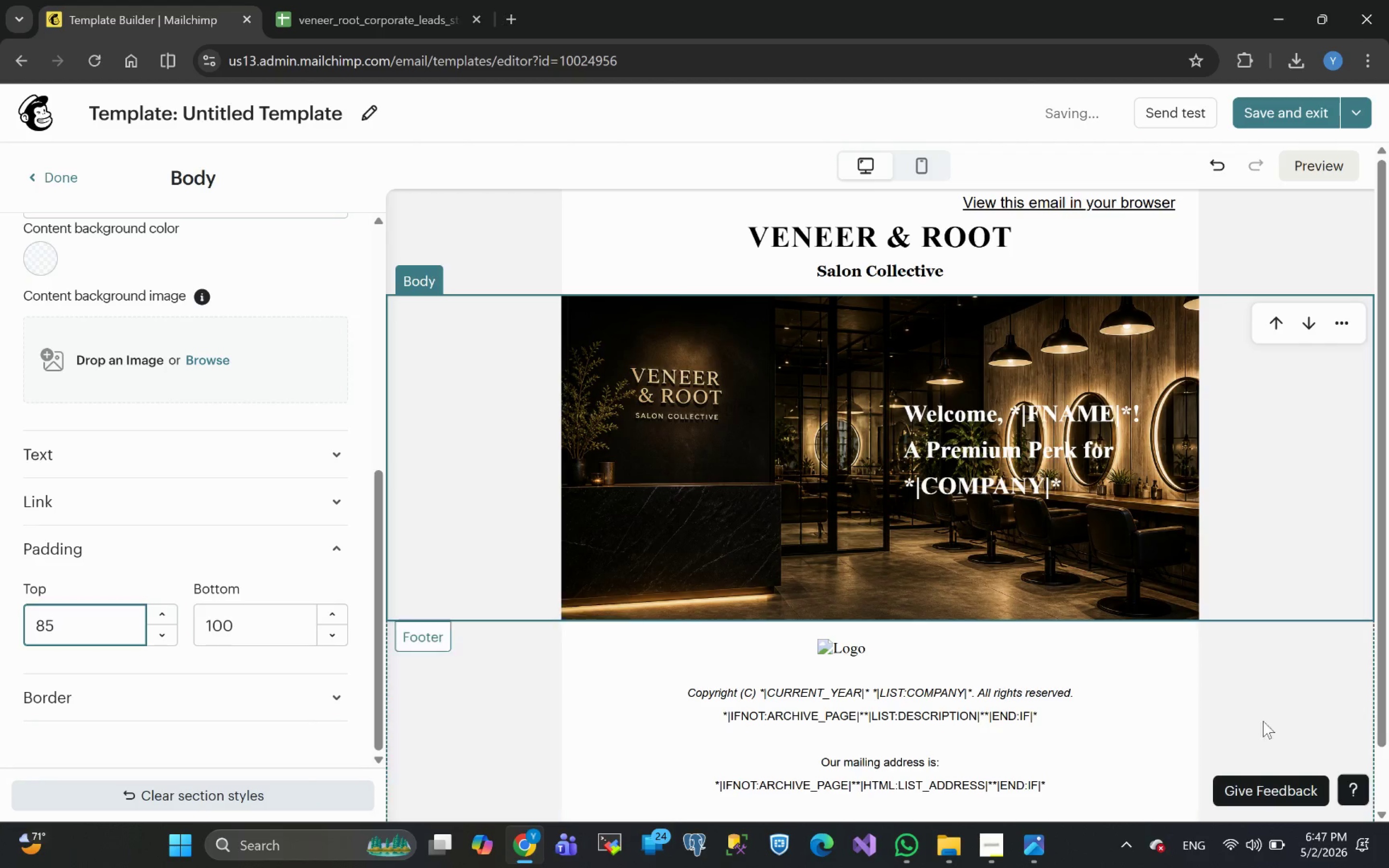 
left_click([1278, 706])
 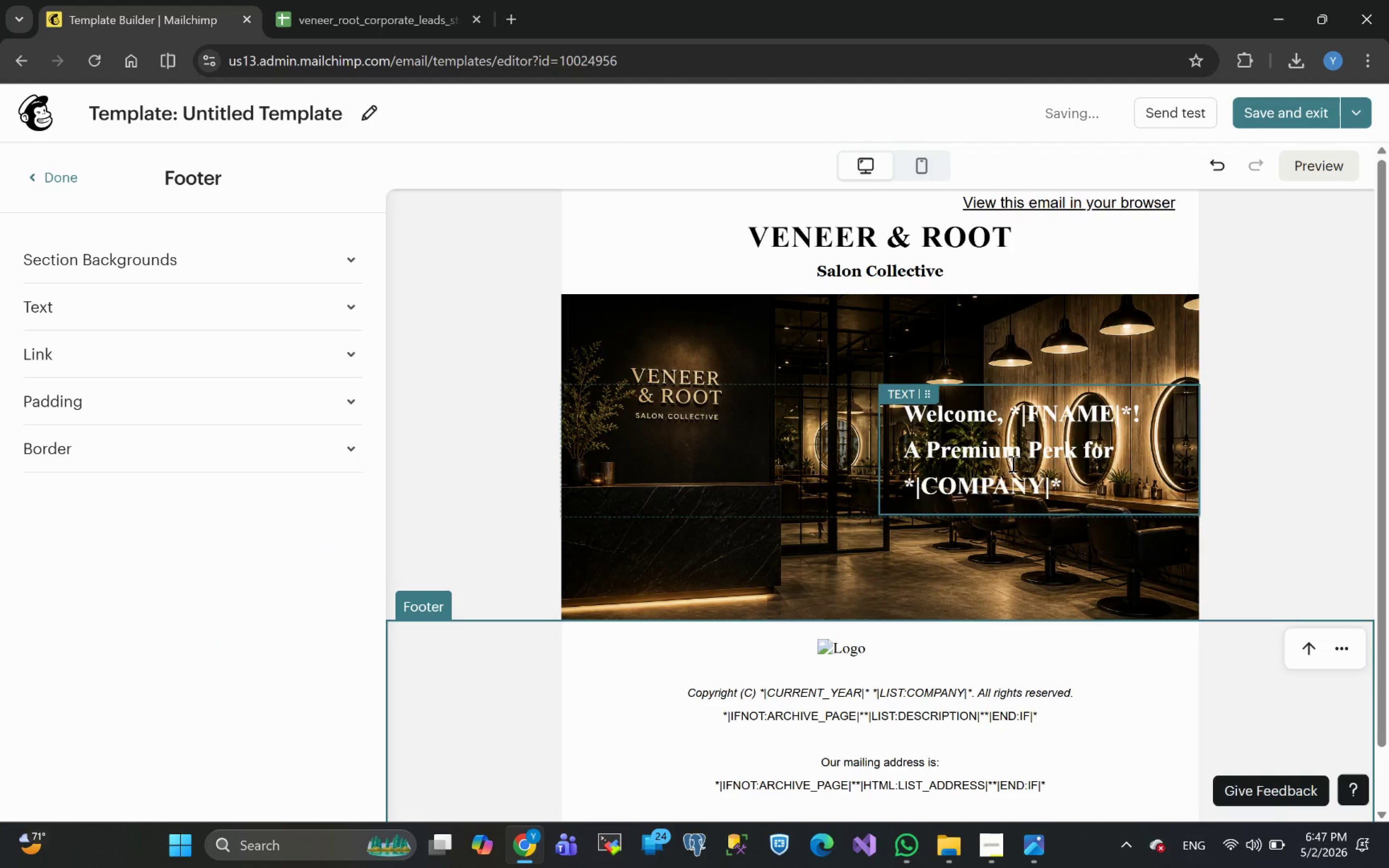 
wait(8.28)
 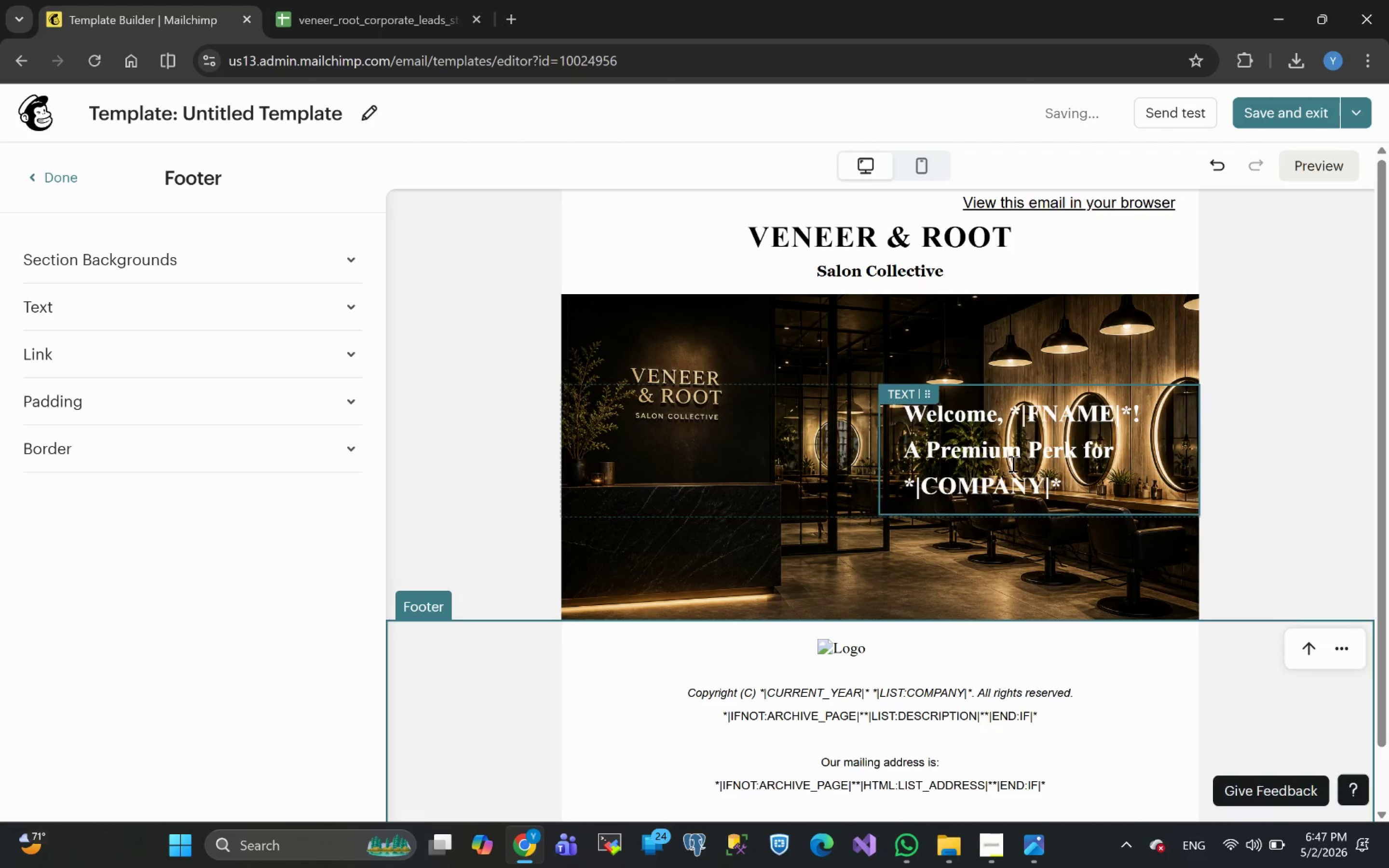 
left_click([992, 858])